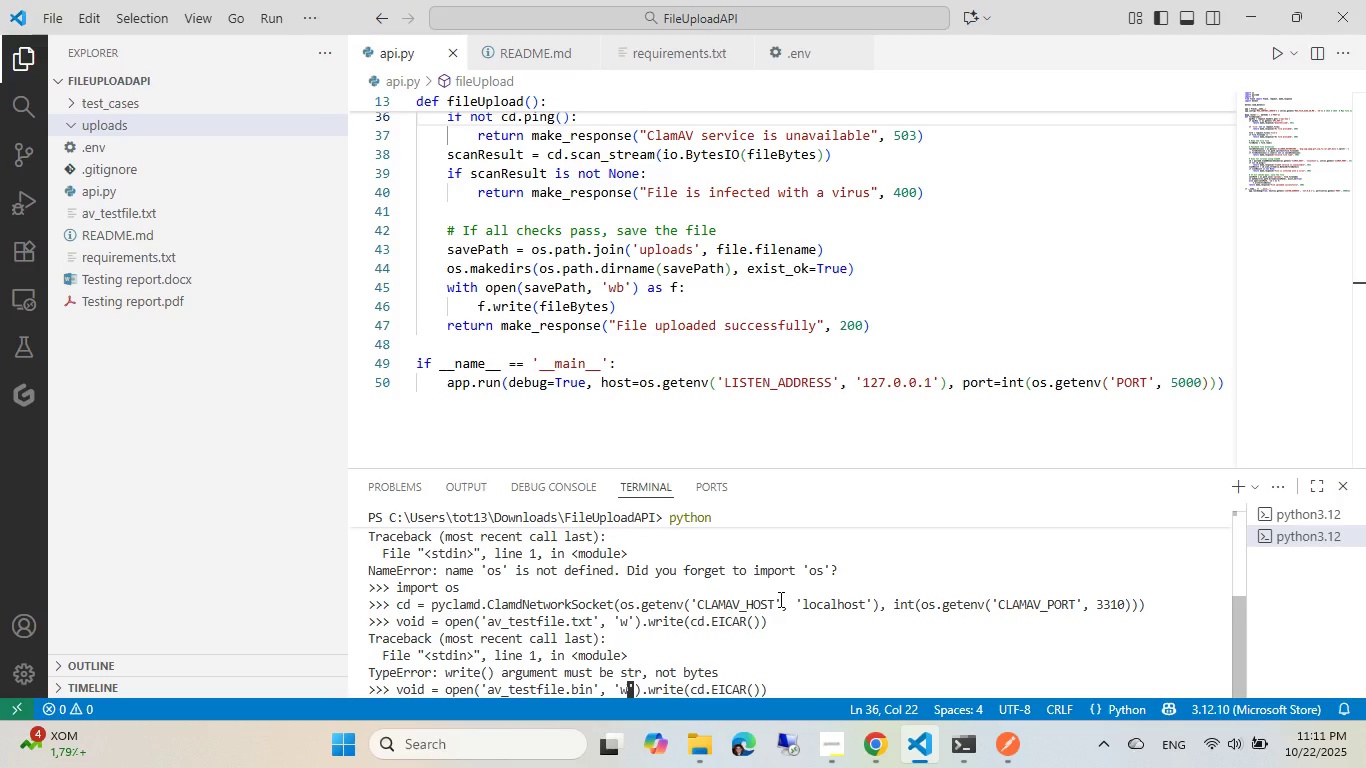 
key(Alt+B)
 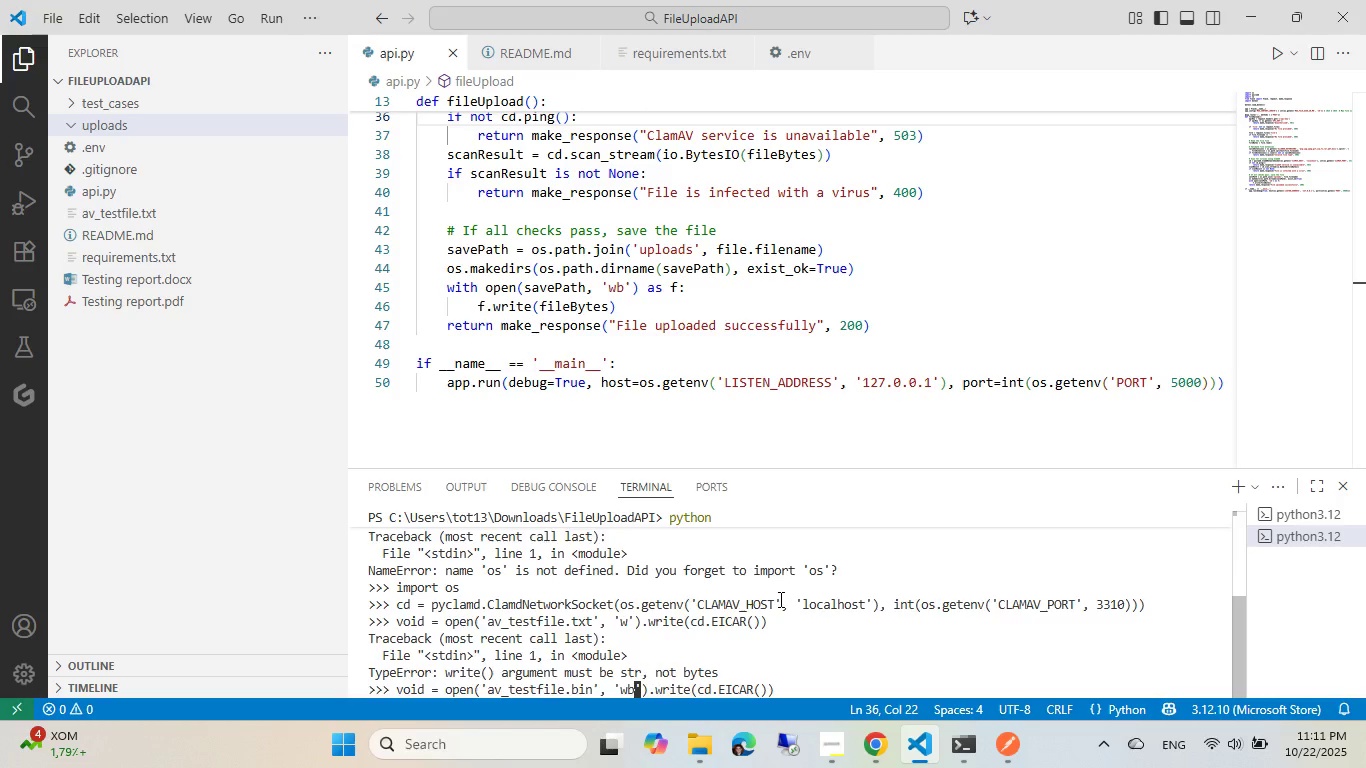 
key(Alt+Enter)
 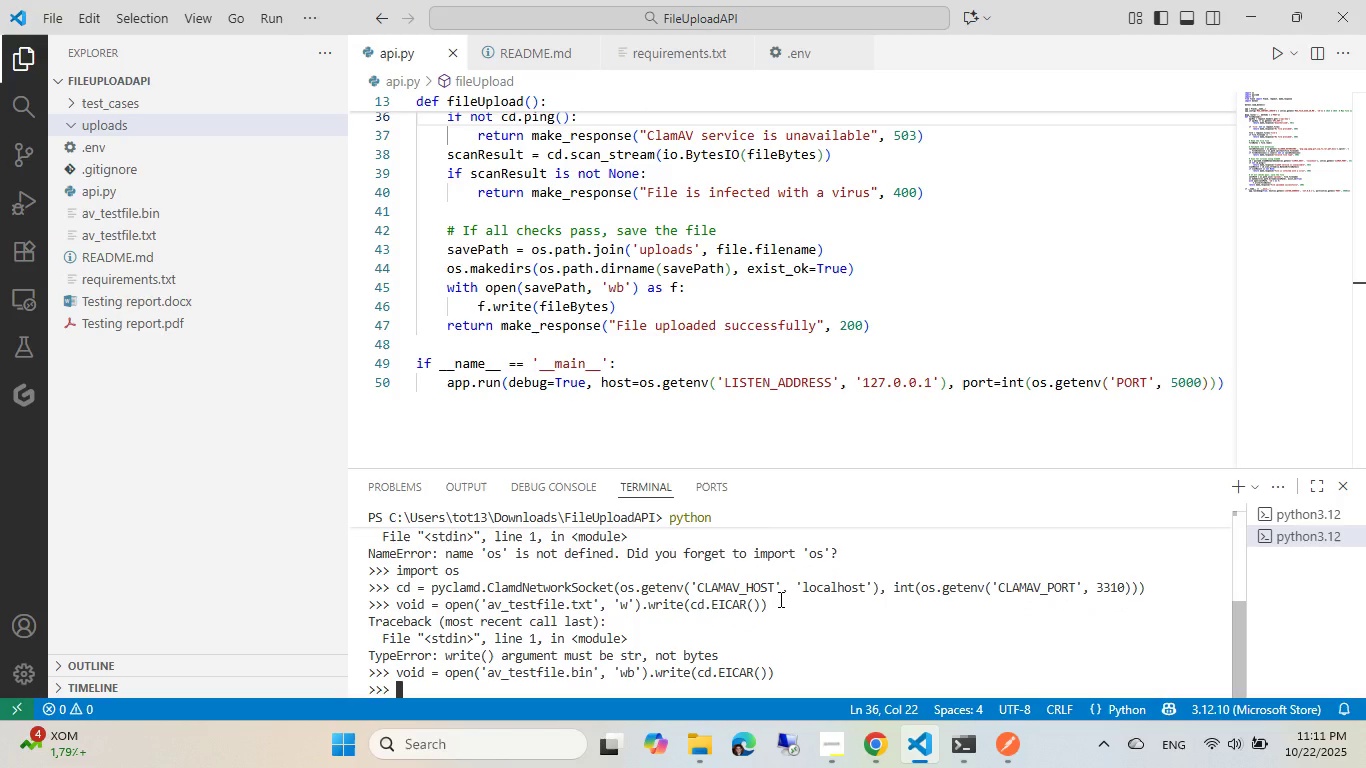 
wait(7.4)
 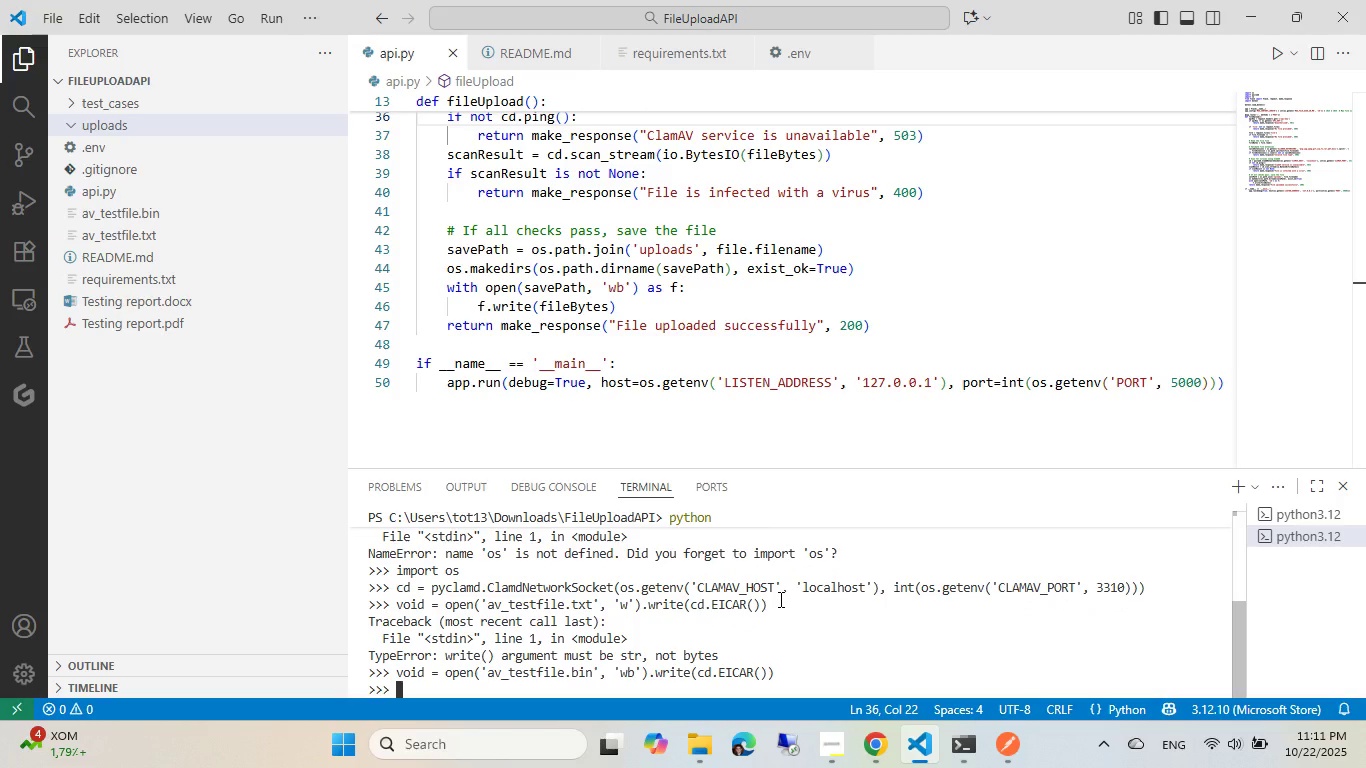 
type(void.close())
 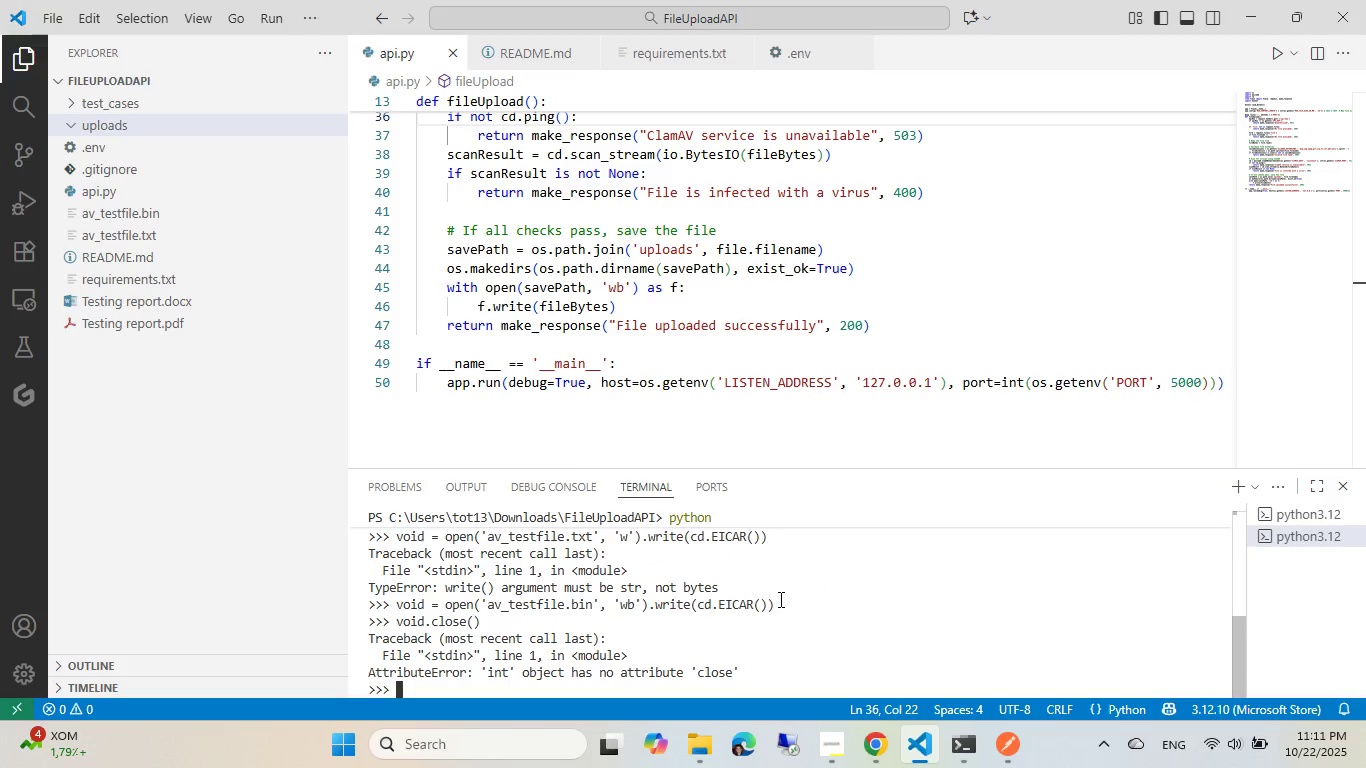 
 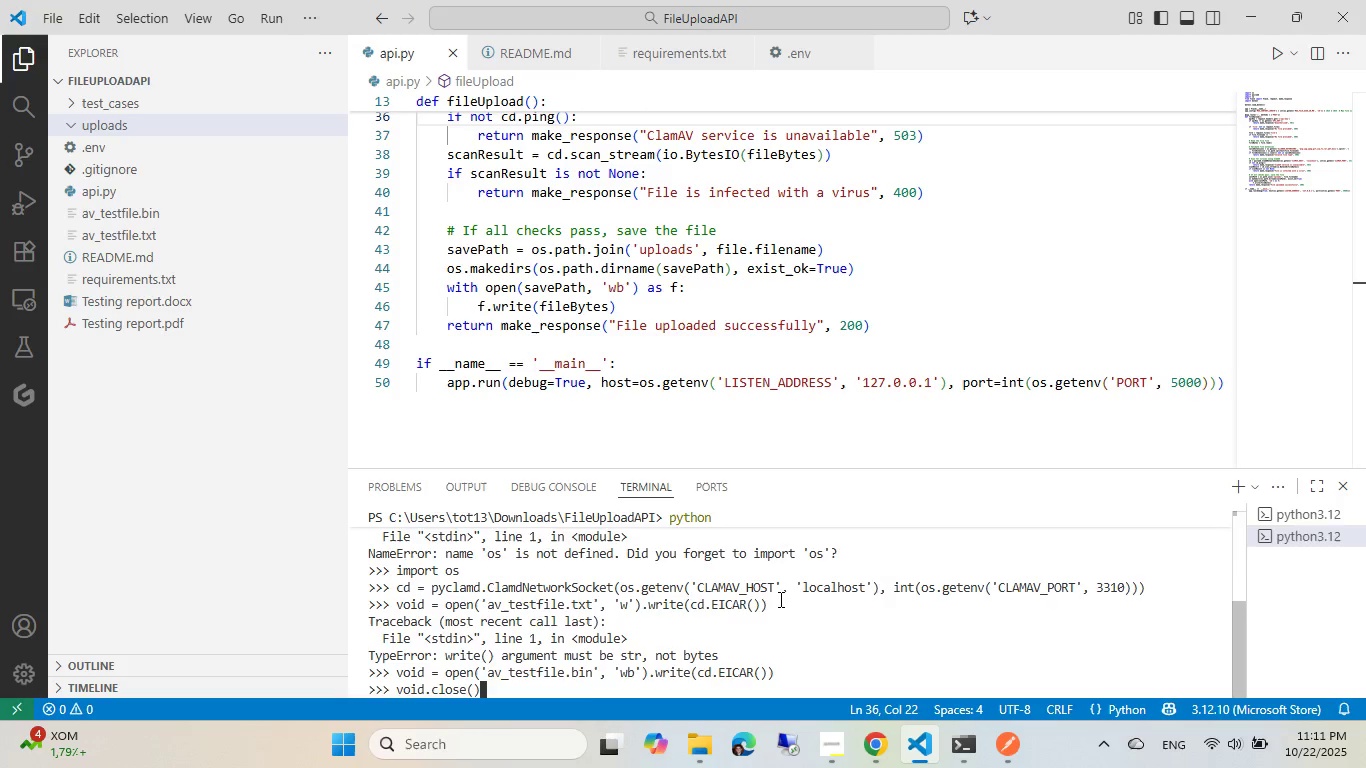 
key(Enter)
 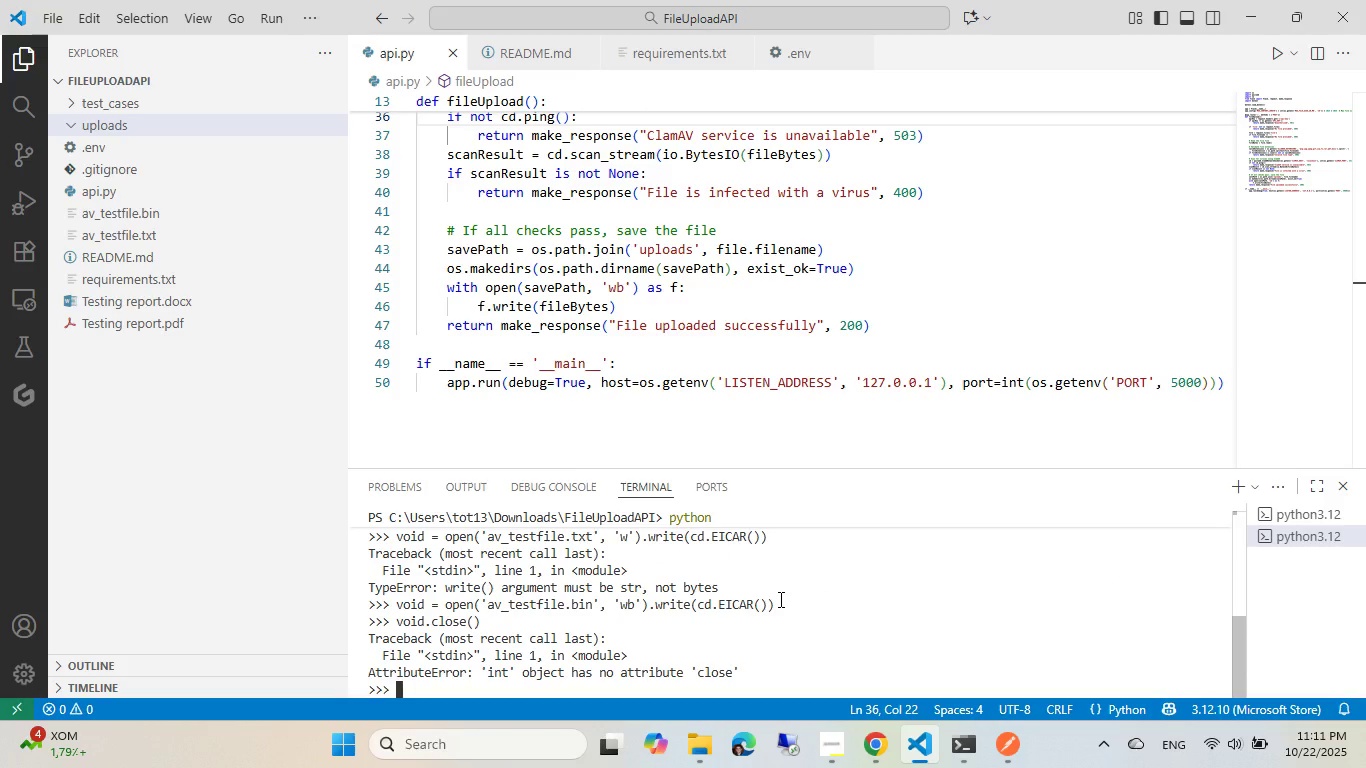 
type(exit())
 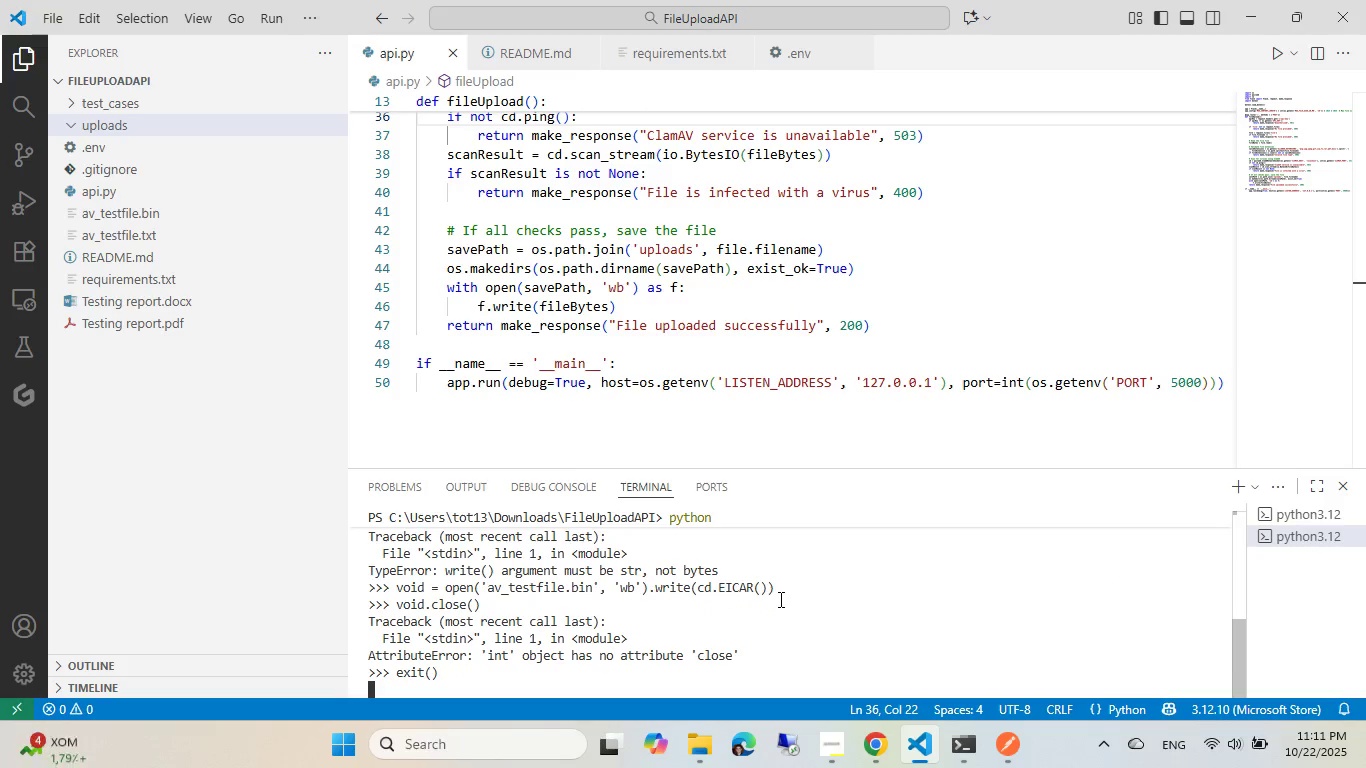 
 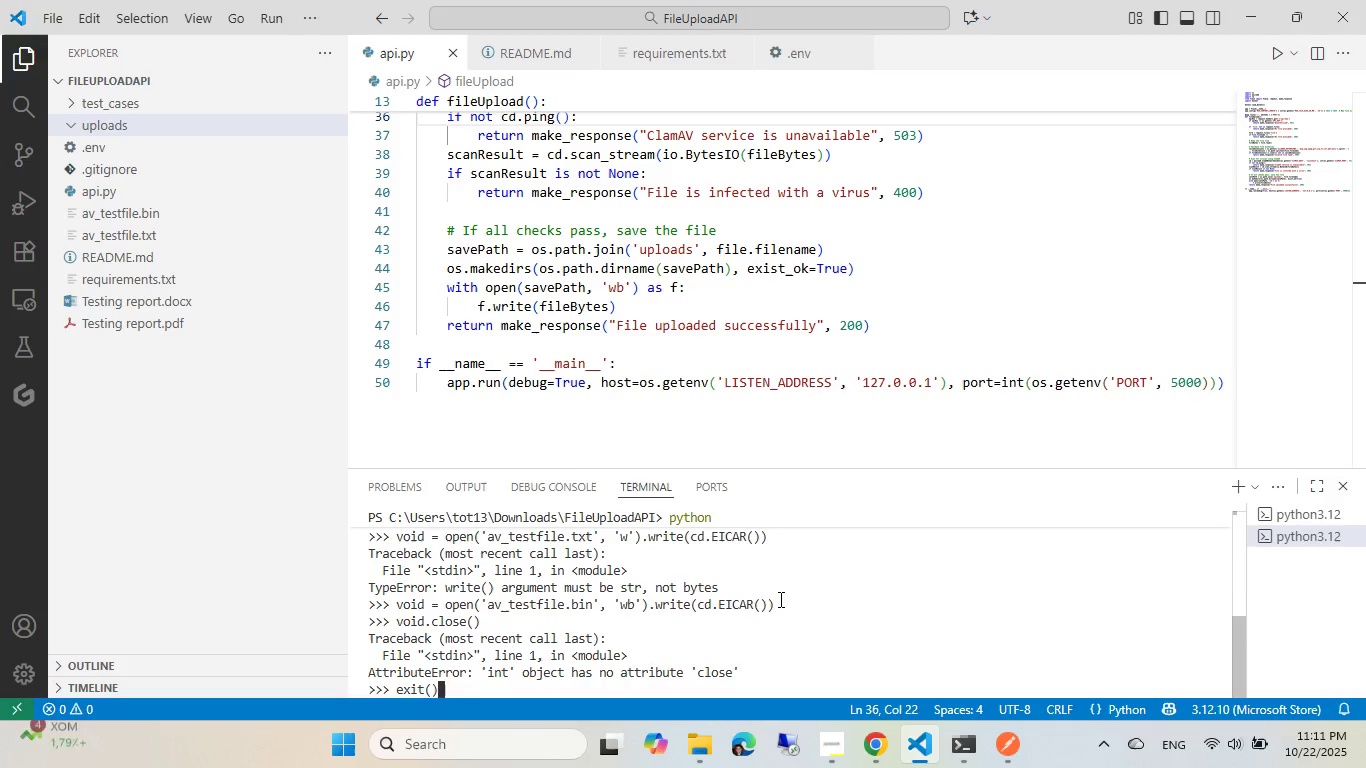 
key(Enter)
 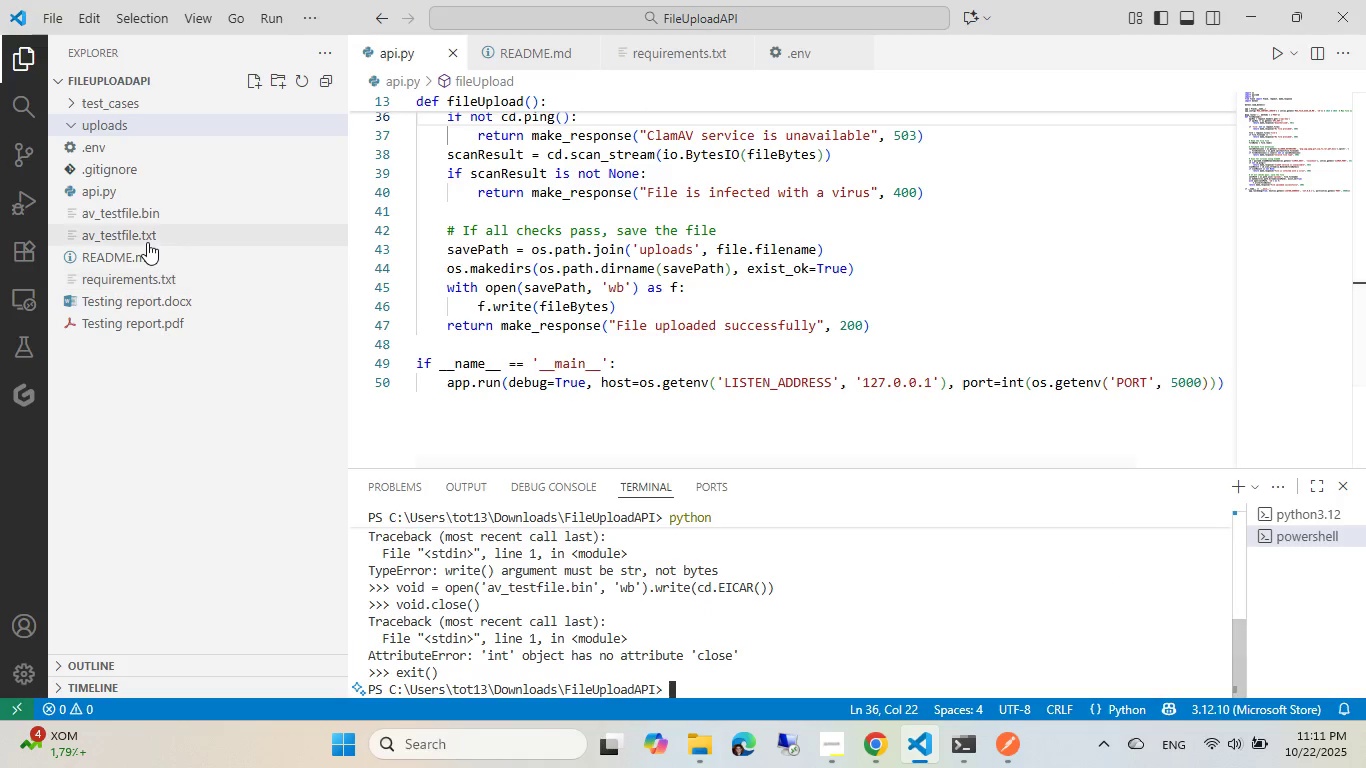 
right_click([137, 238])
 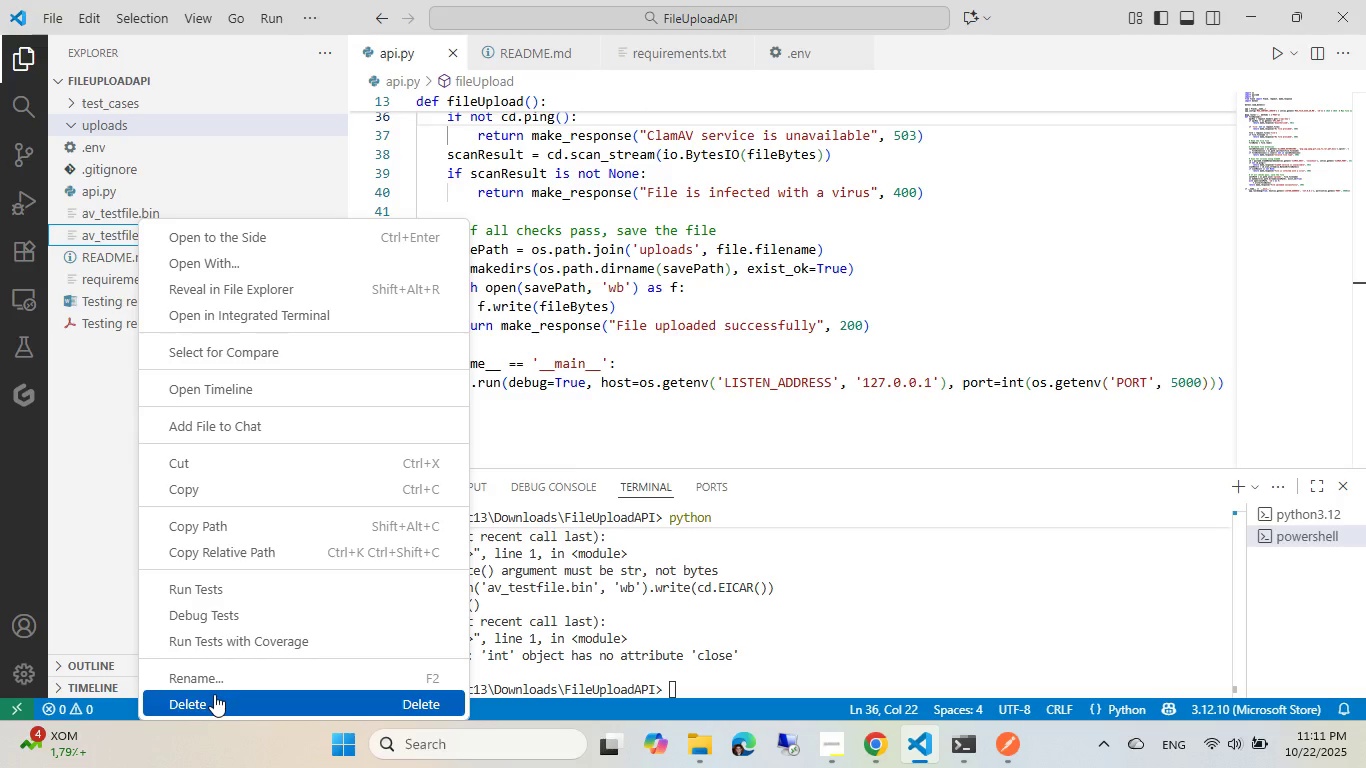 
left_click([212, 697])
 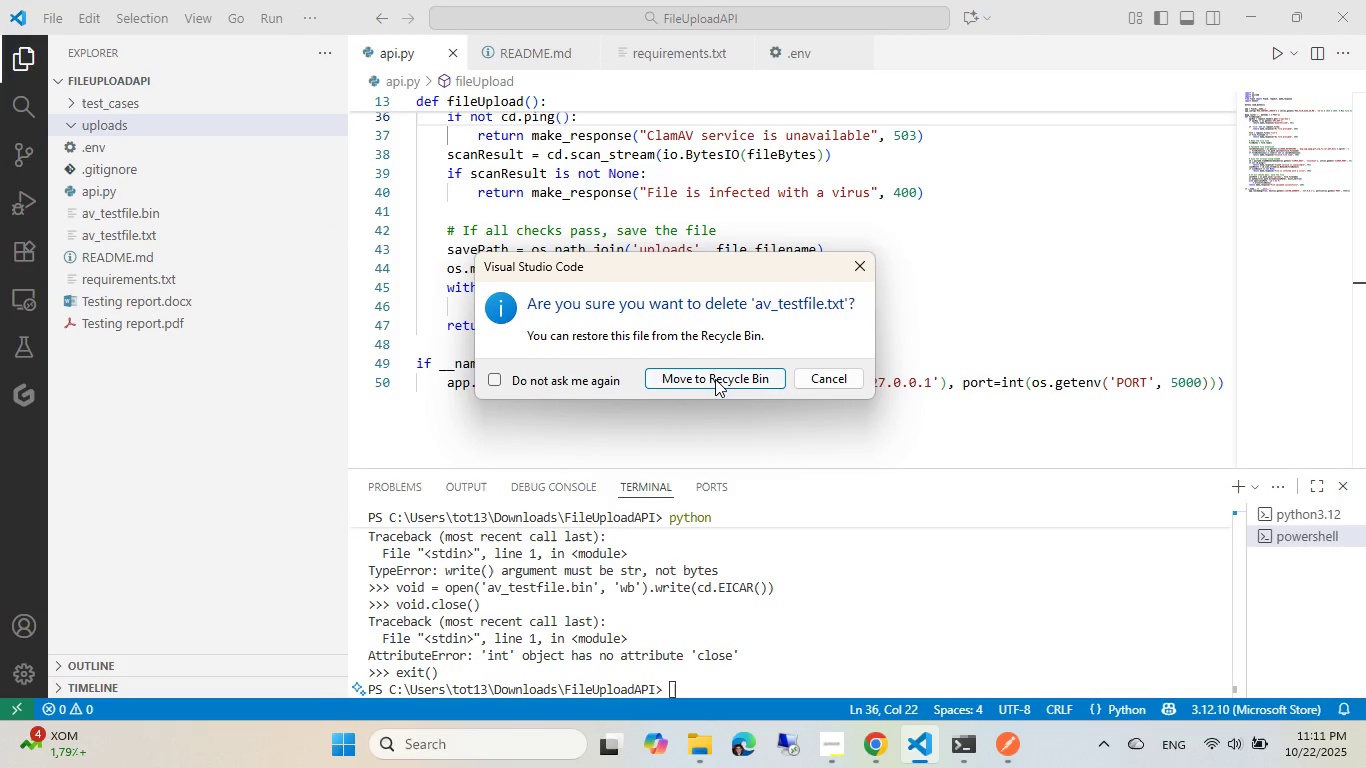 
left_click([715, 378])
 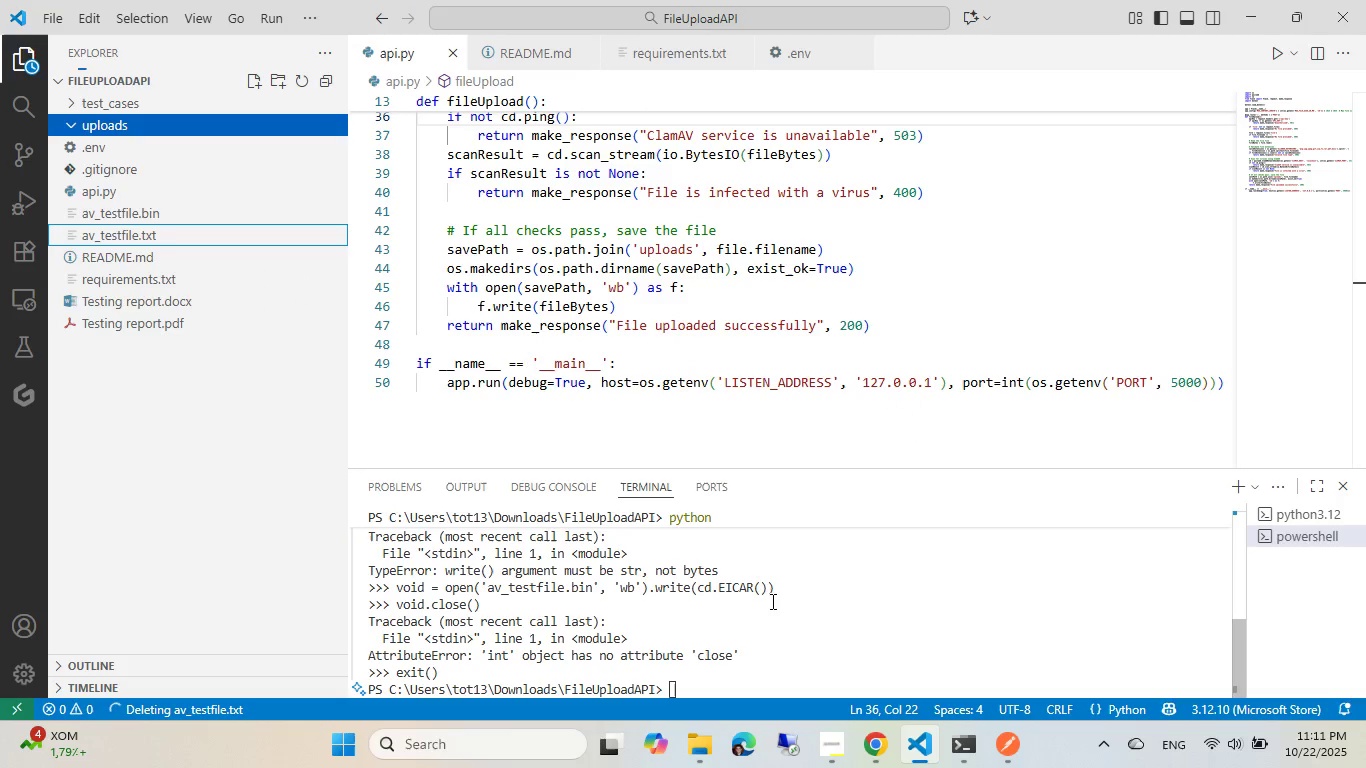 
left_click([737, 588])
 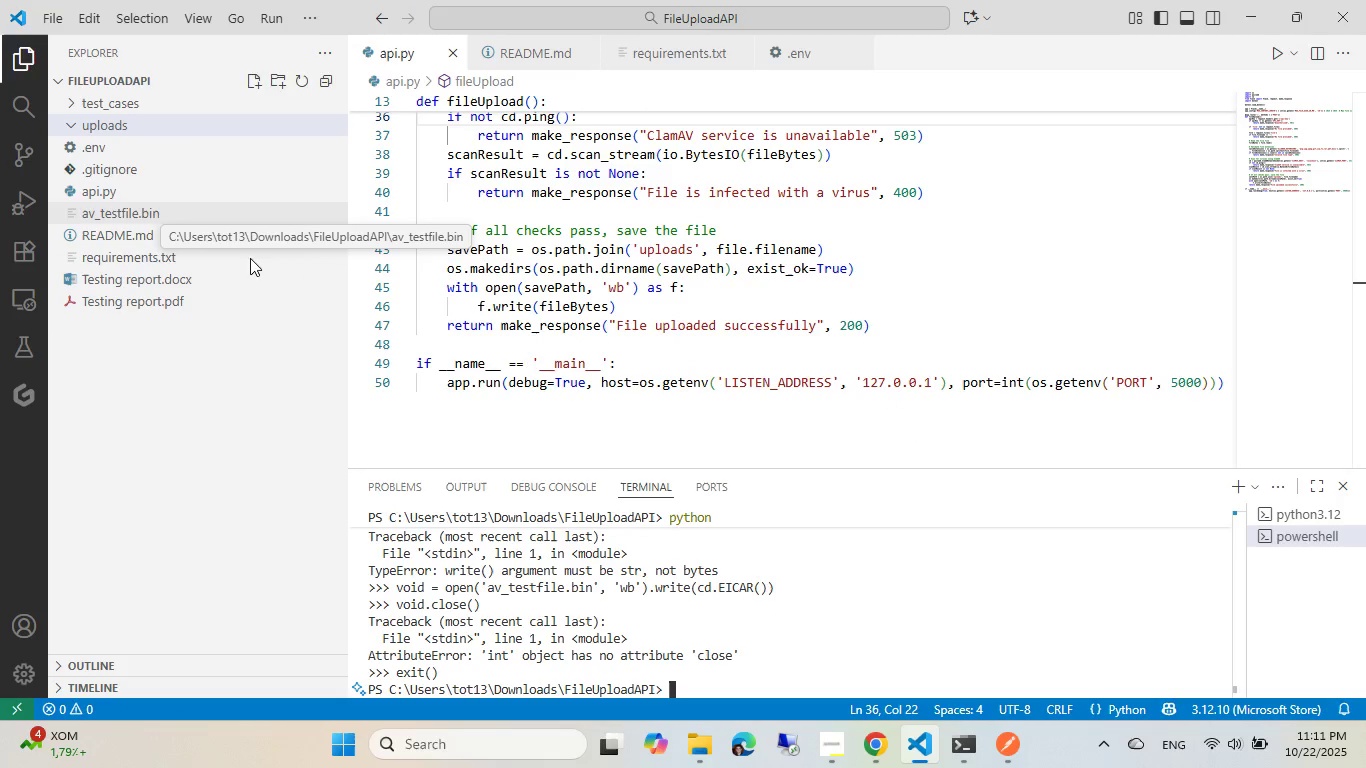 
left_click([830, 581])
 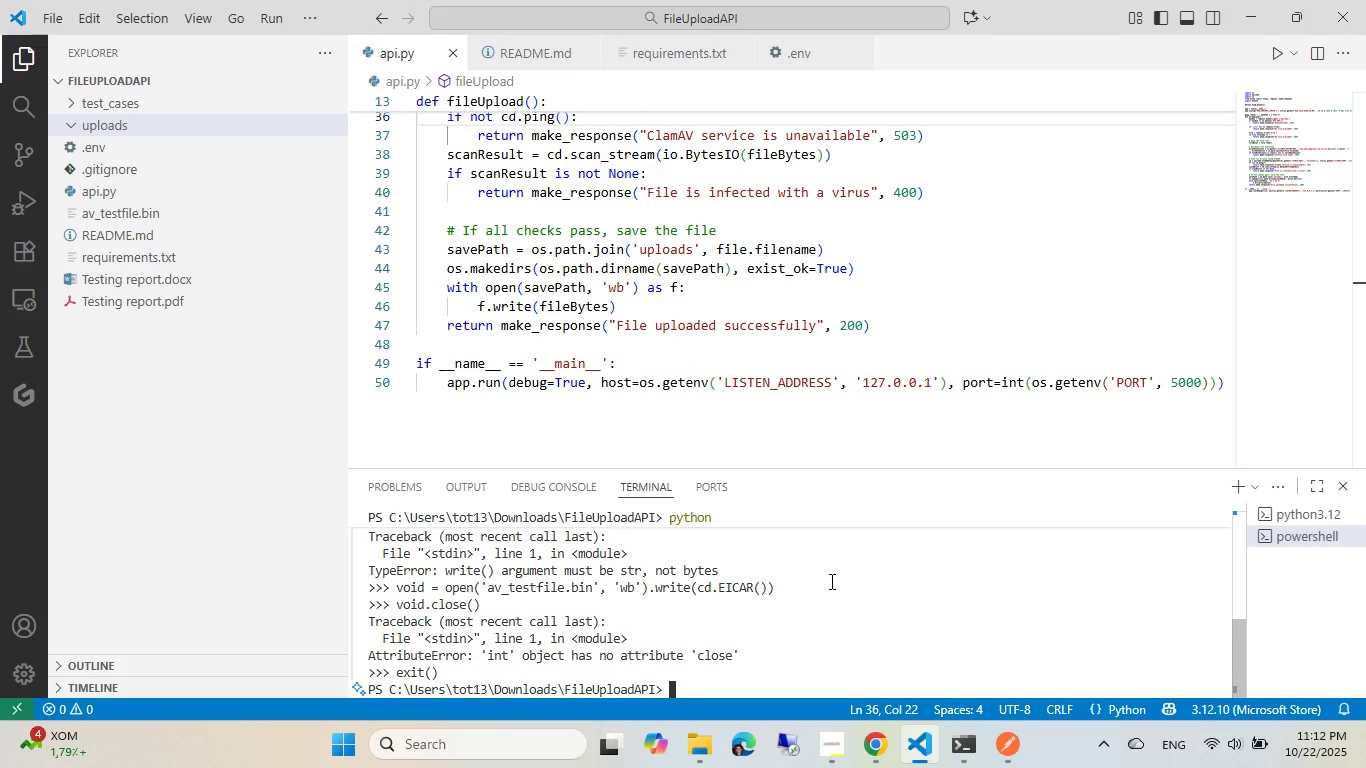 
key(ArrowUp)
 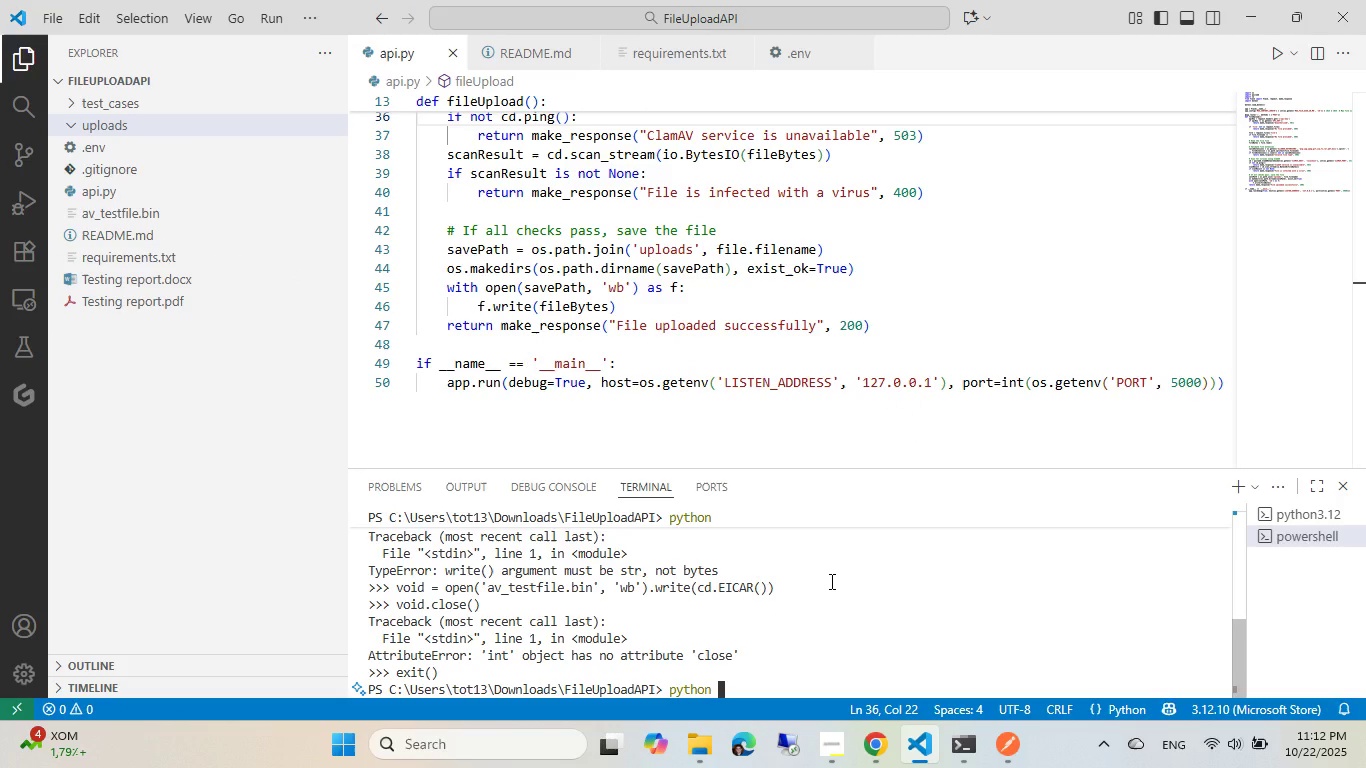 
key(ArrowUp)
 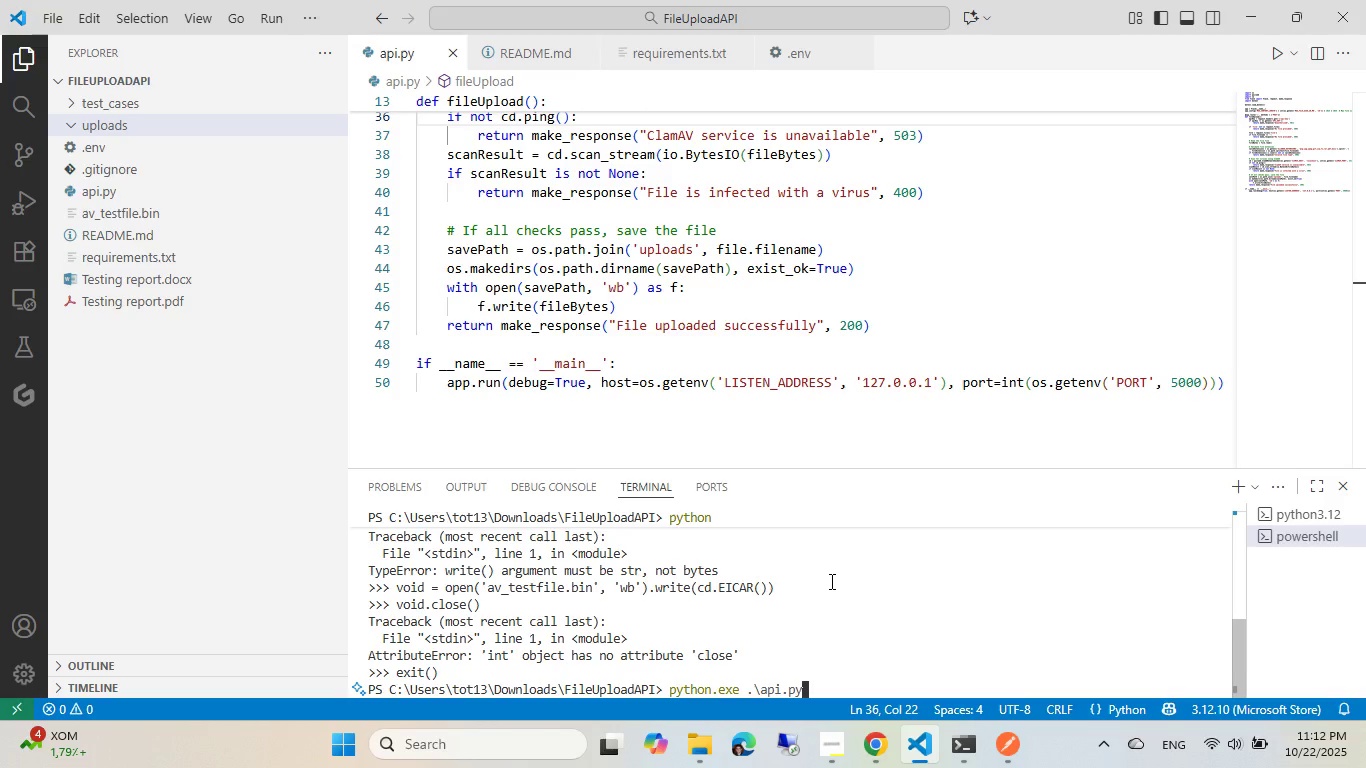 
key(ArrowDown)
 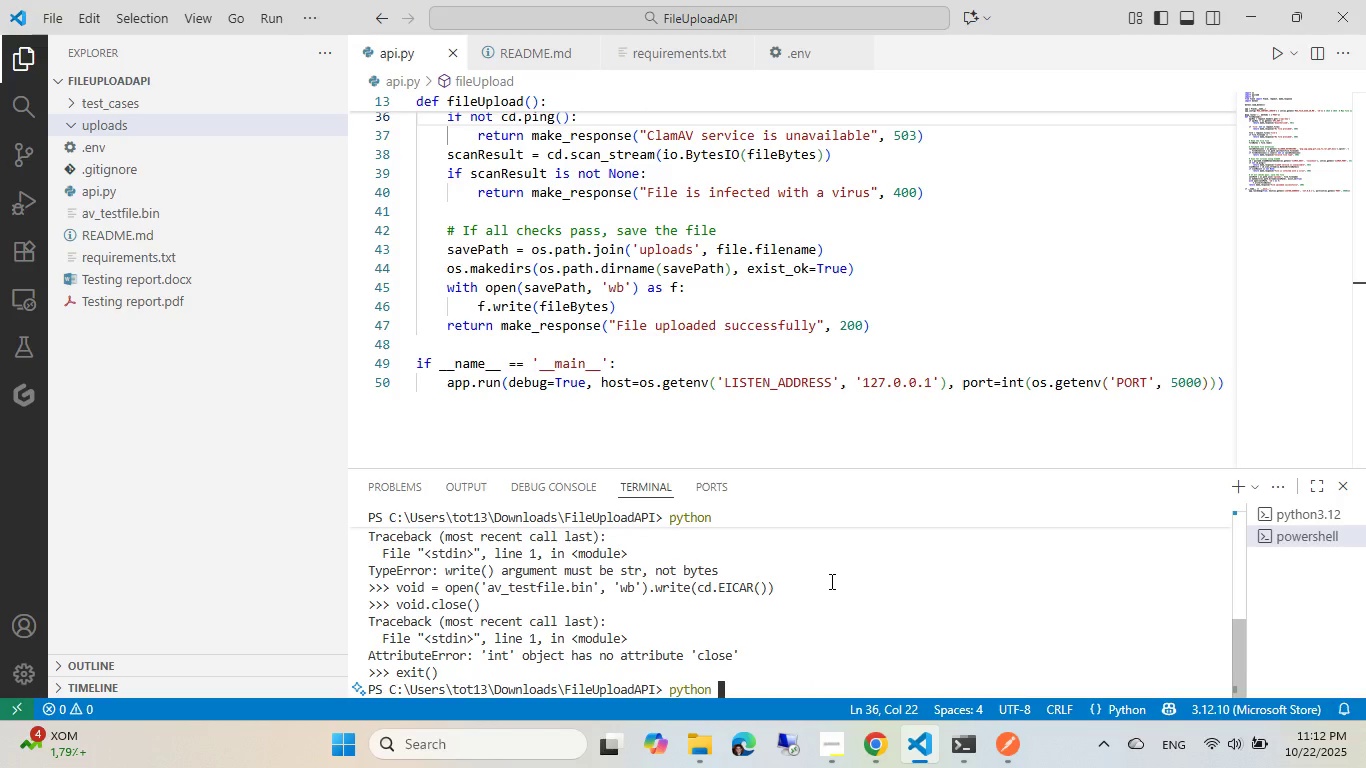 
key(ArrowDown)
 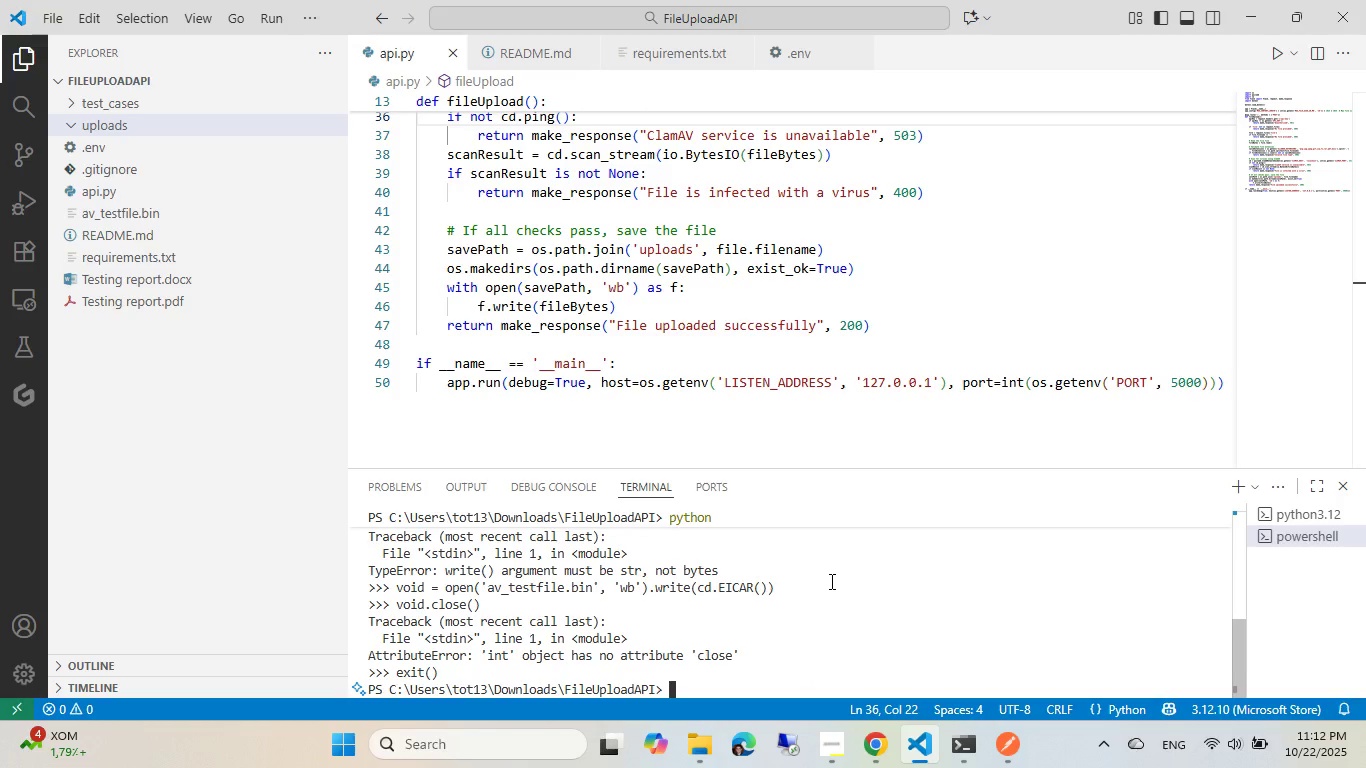 
key(ArrowUp)
 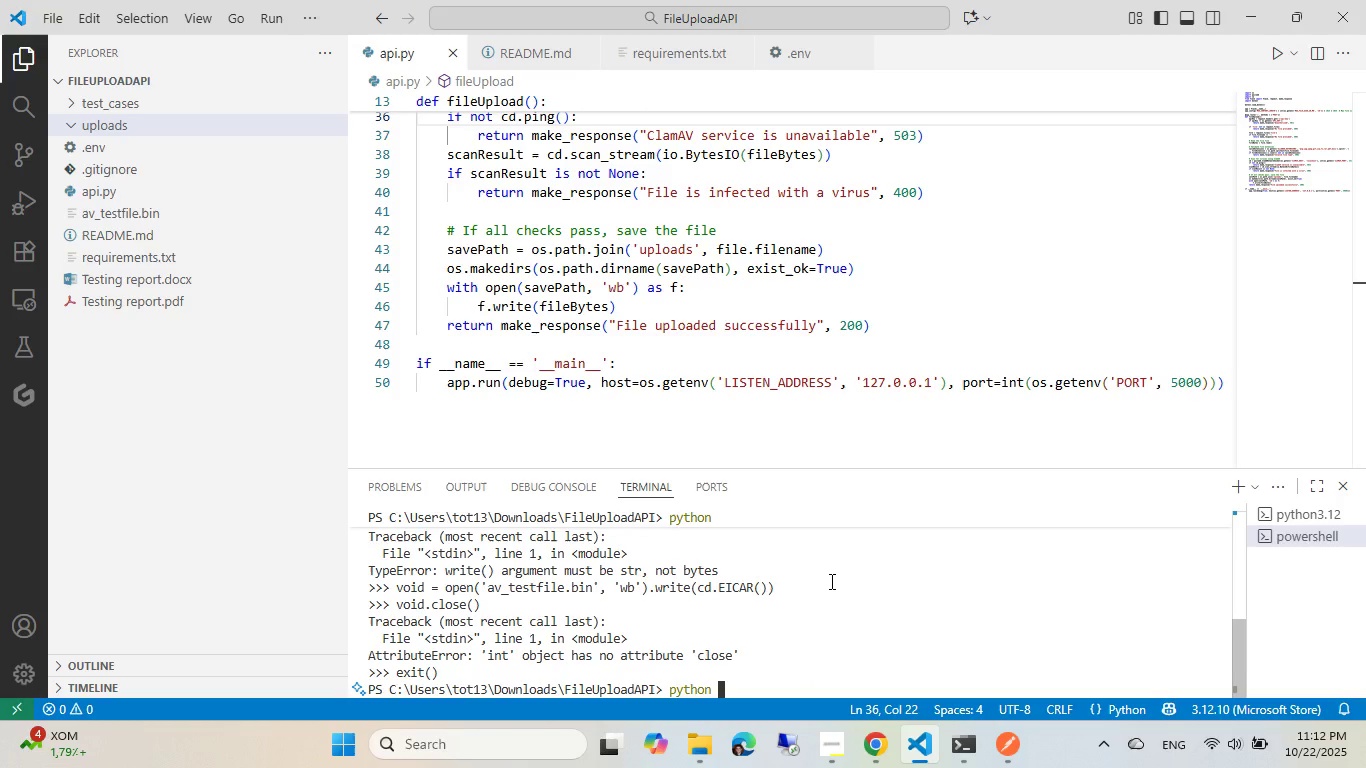 
key(Enter)
 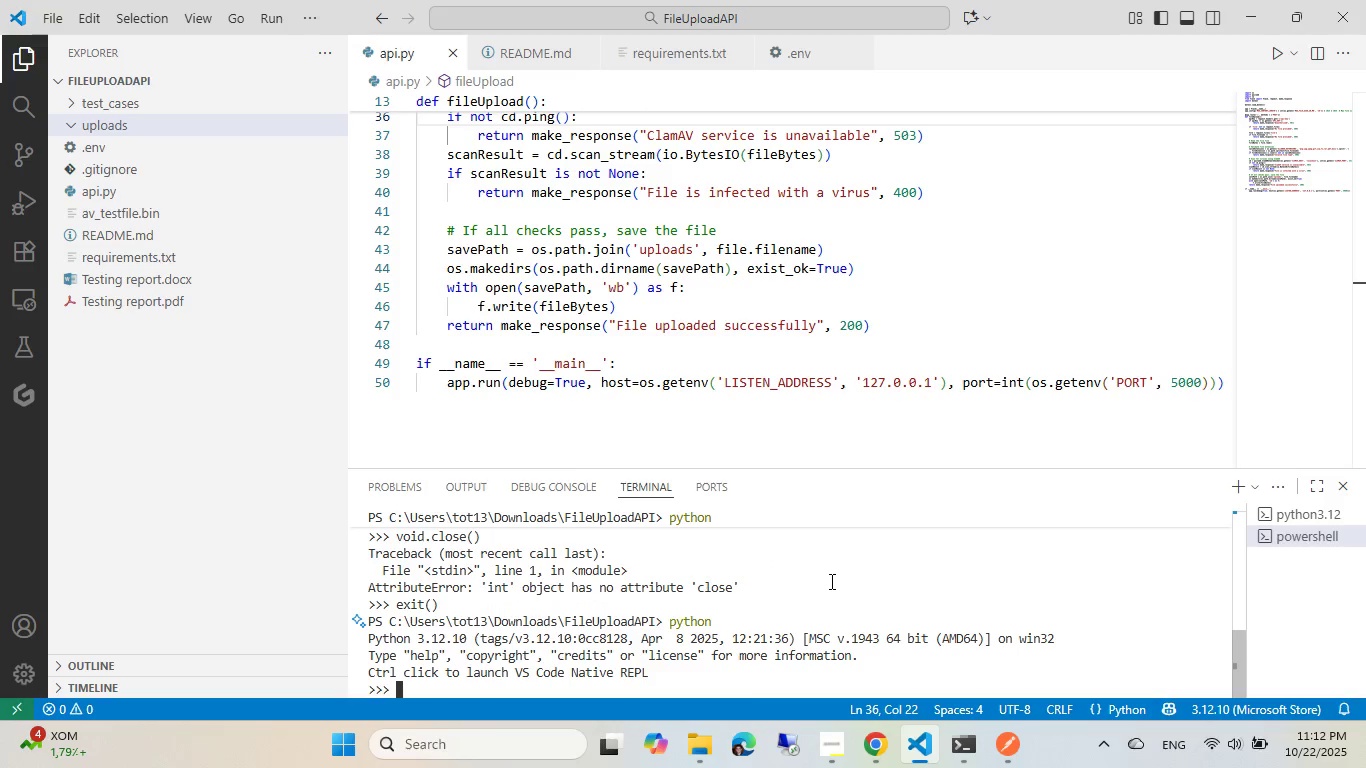 
key(ArrowUp)
 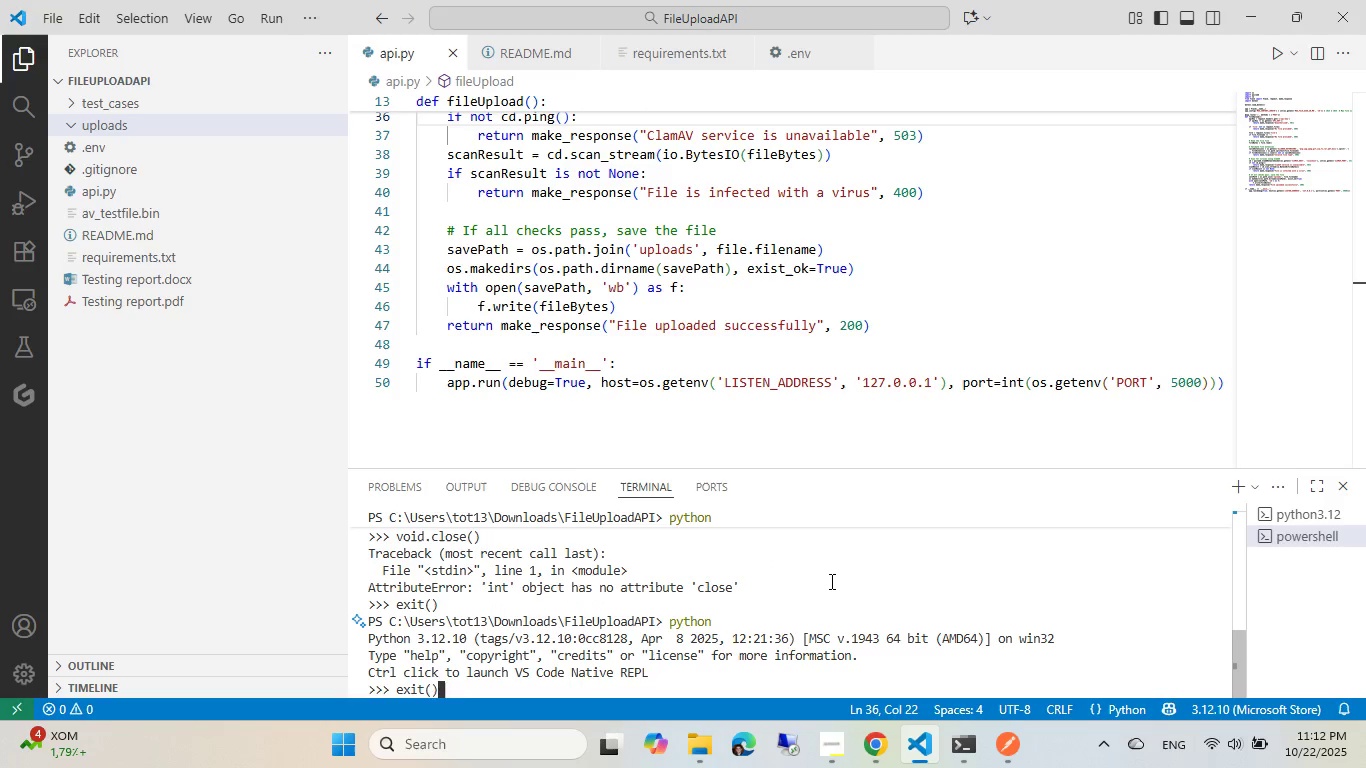 
key(ArrowUp)
 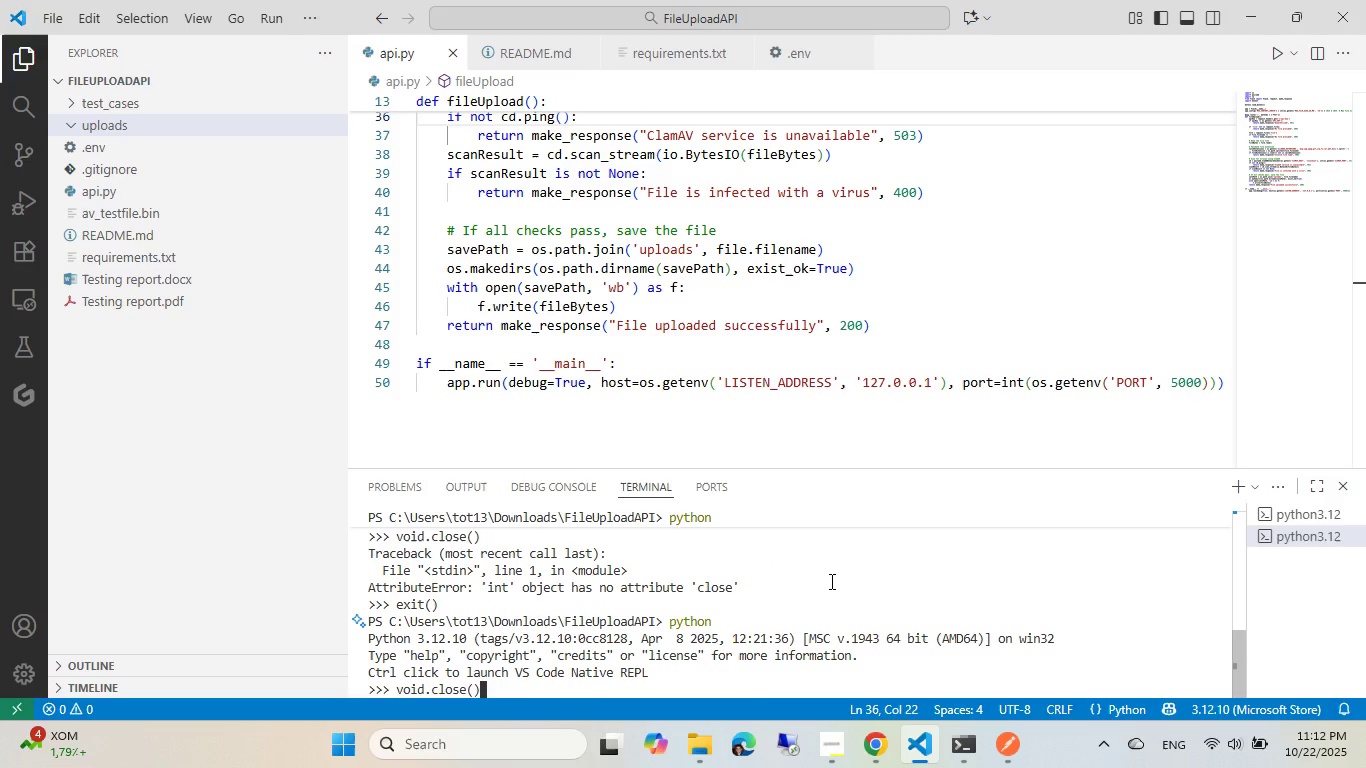 
key(ArrowUp)
 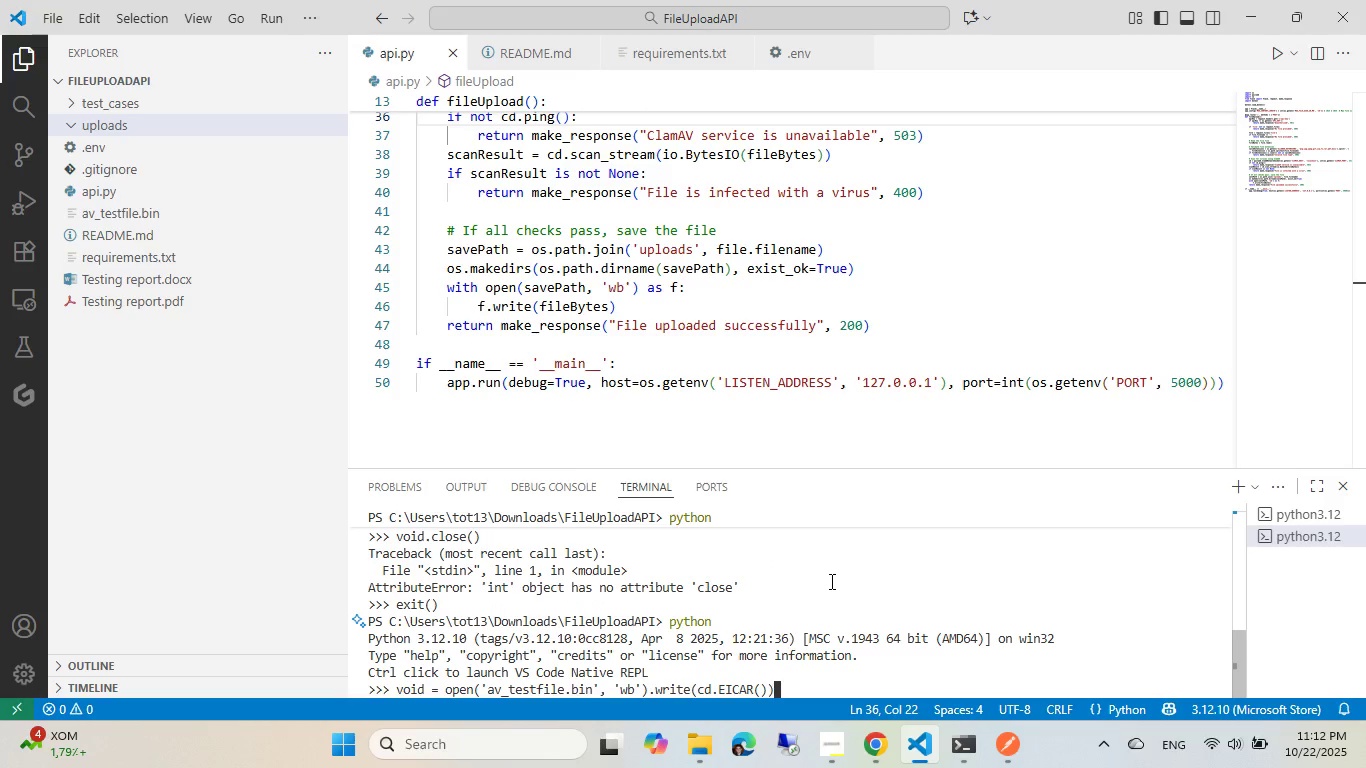 
key(ArrowUp)
 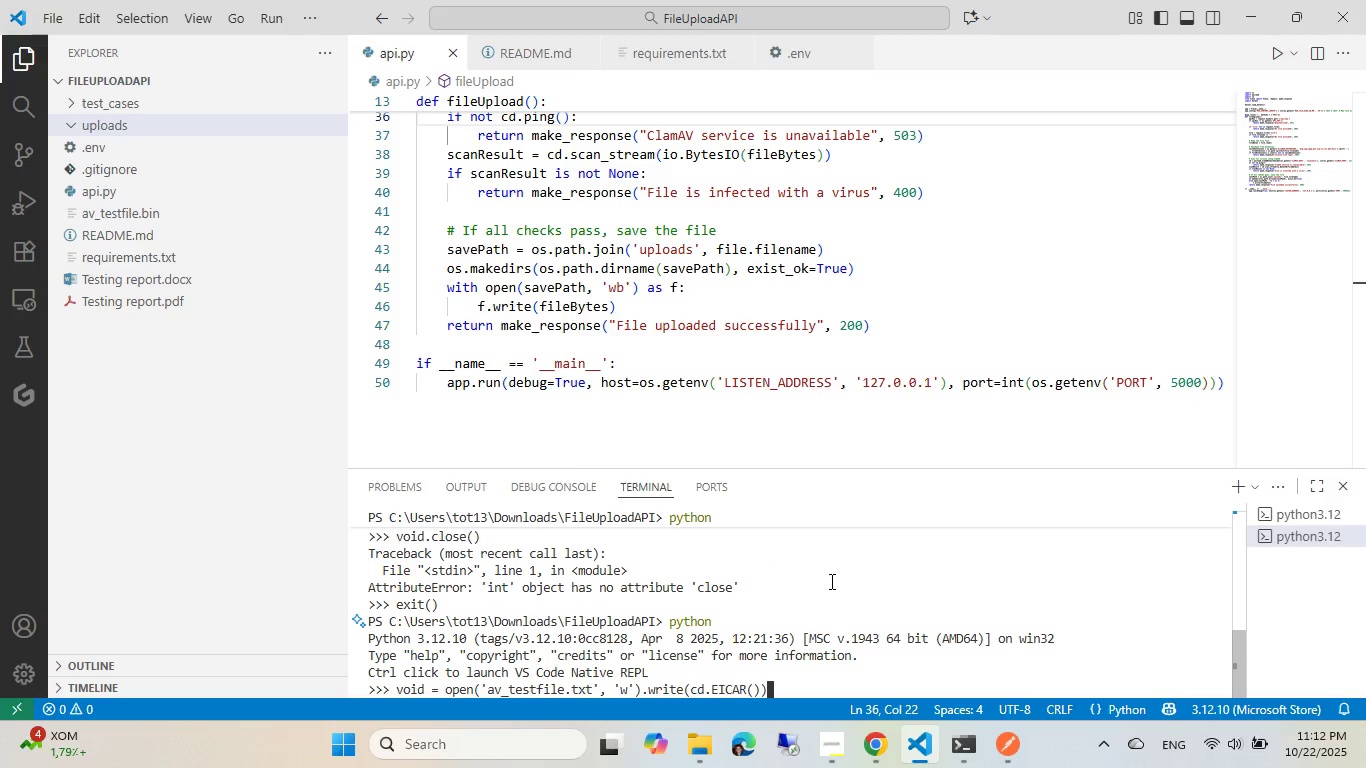 
key(ArrowDown)
 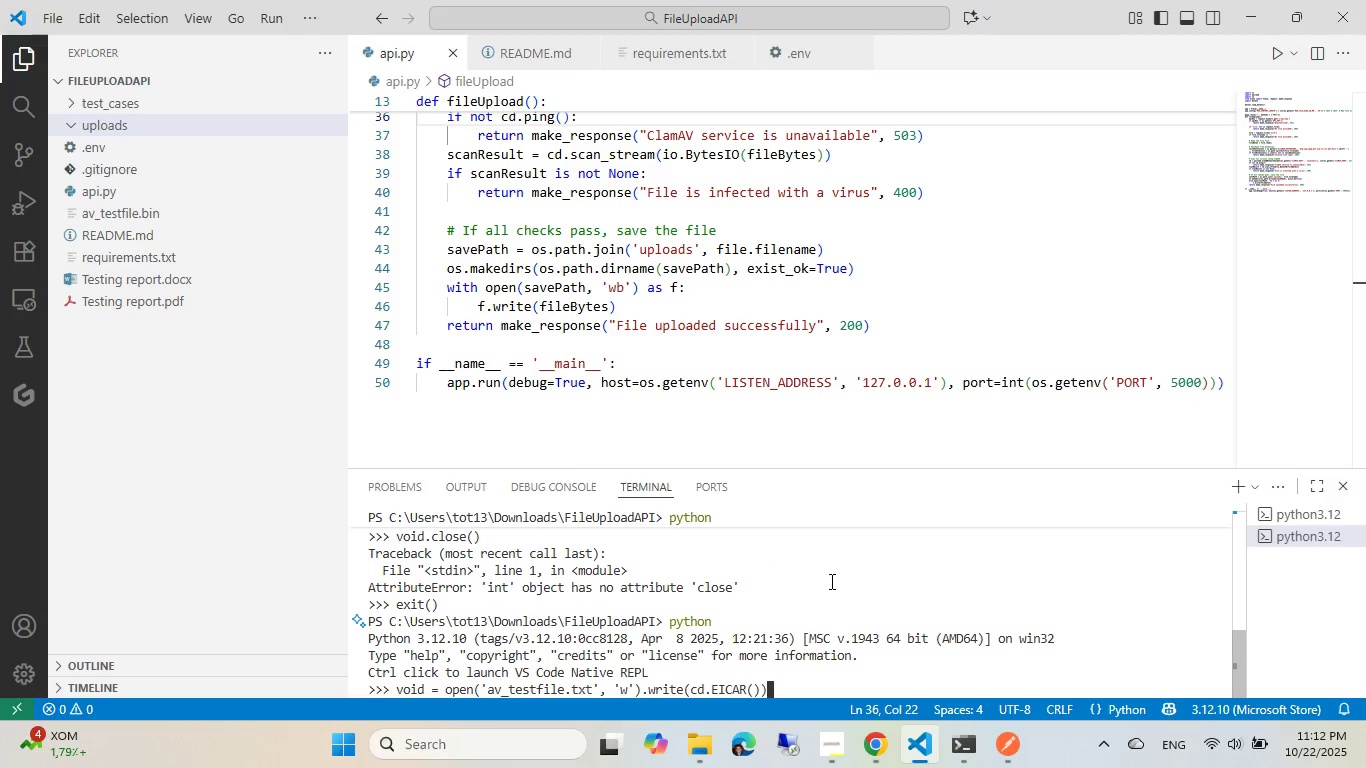 
key(ArrowUp)
 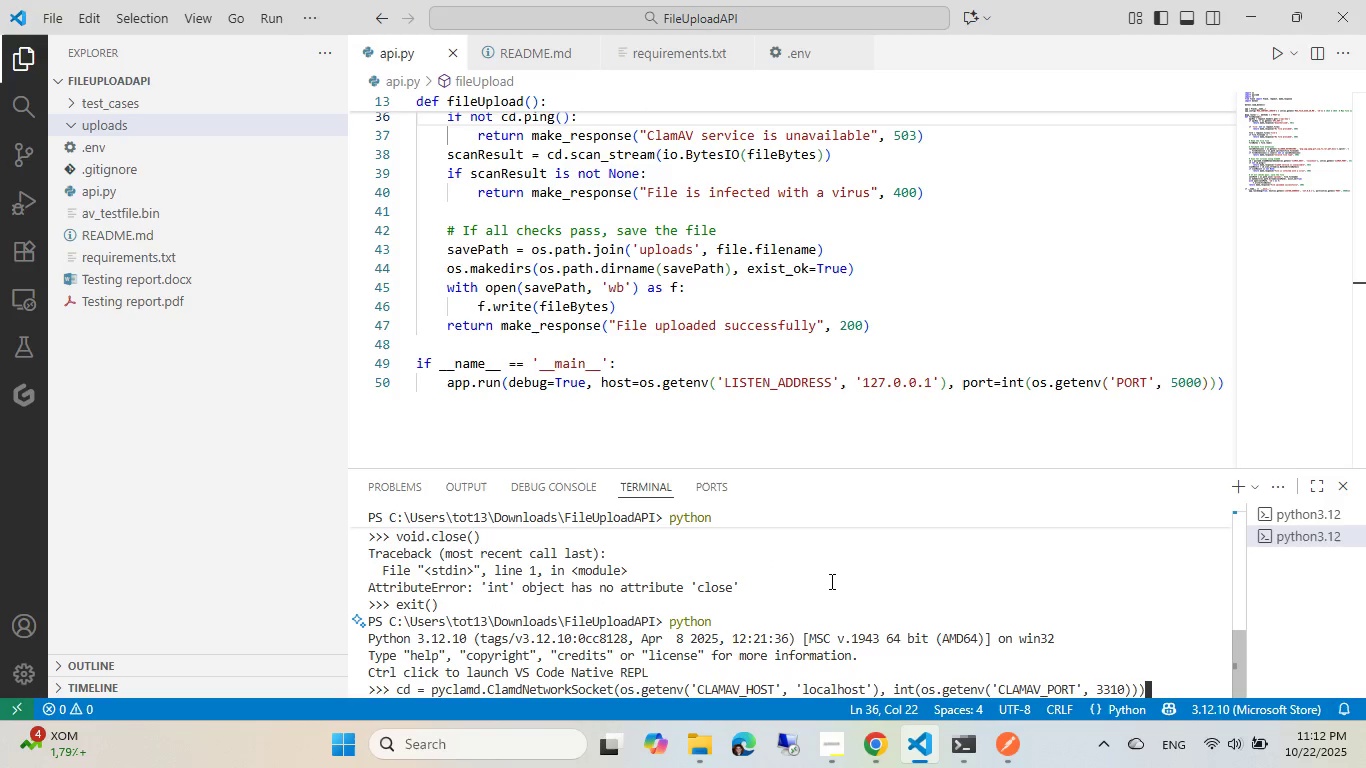 
key(ArrowUp)
 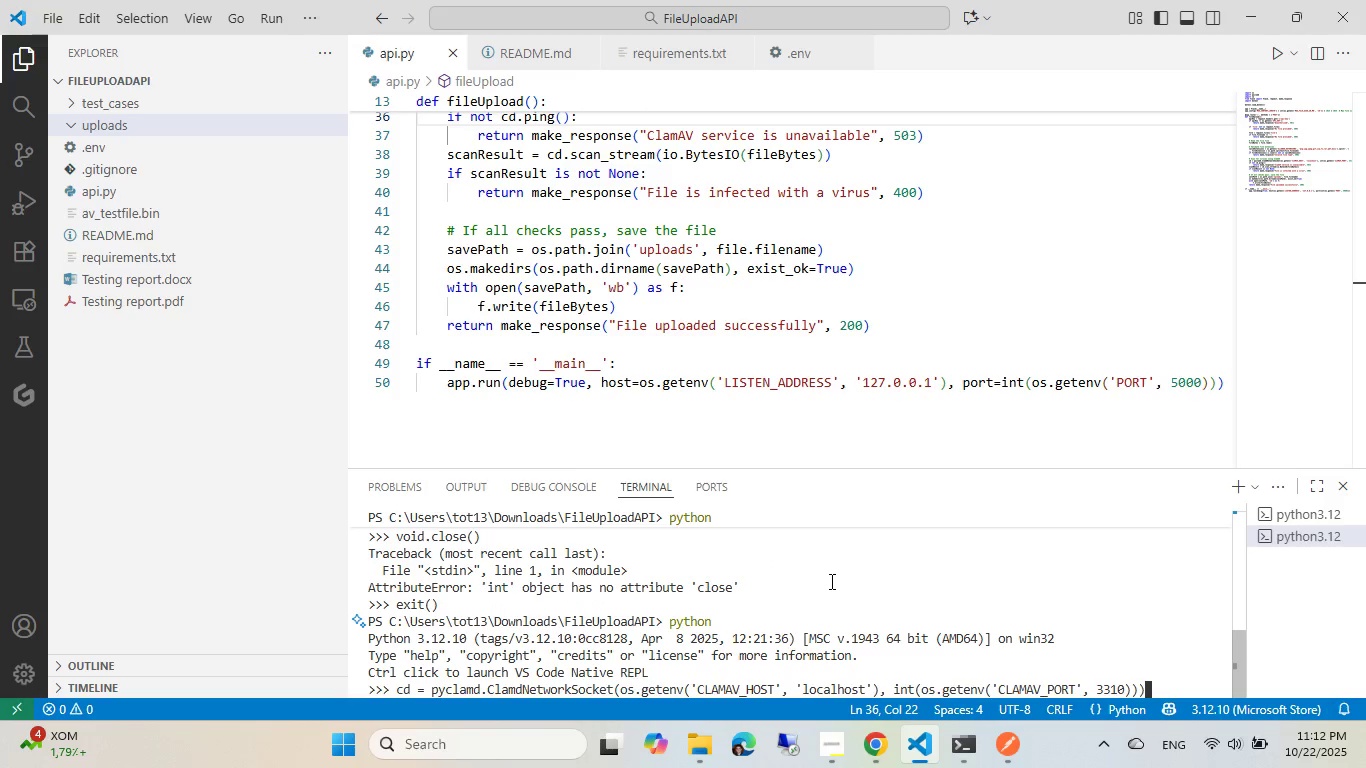 
key(ArrowUp)
 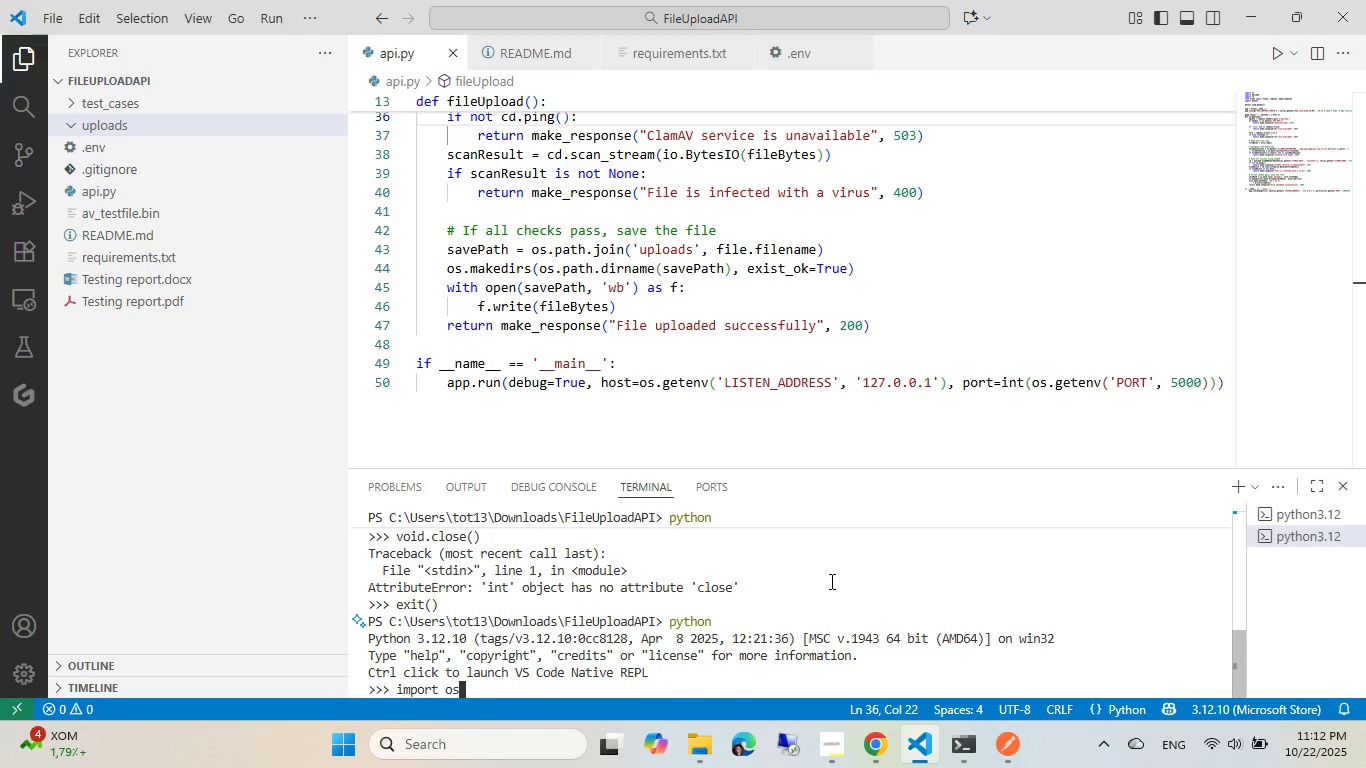 
key(ArrowUp)
 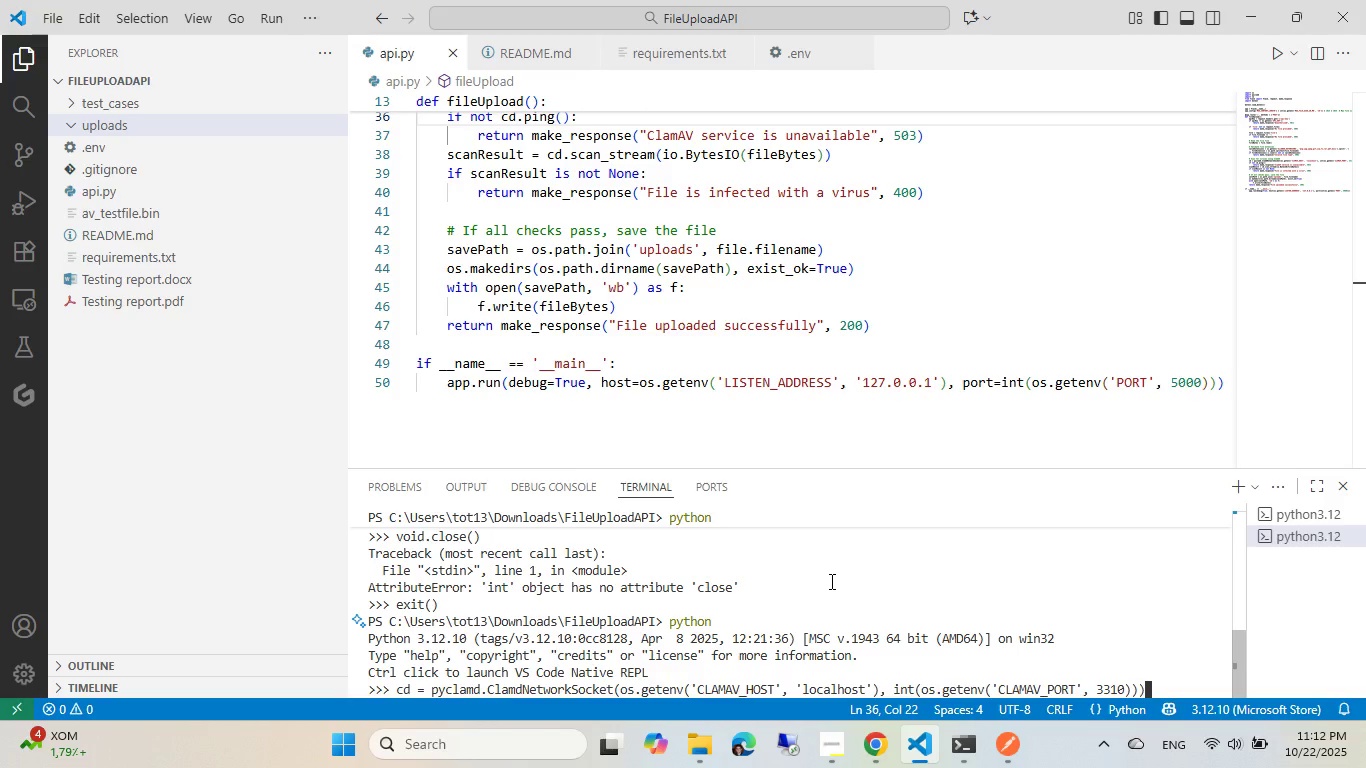 
key(ArrowUp)
 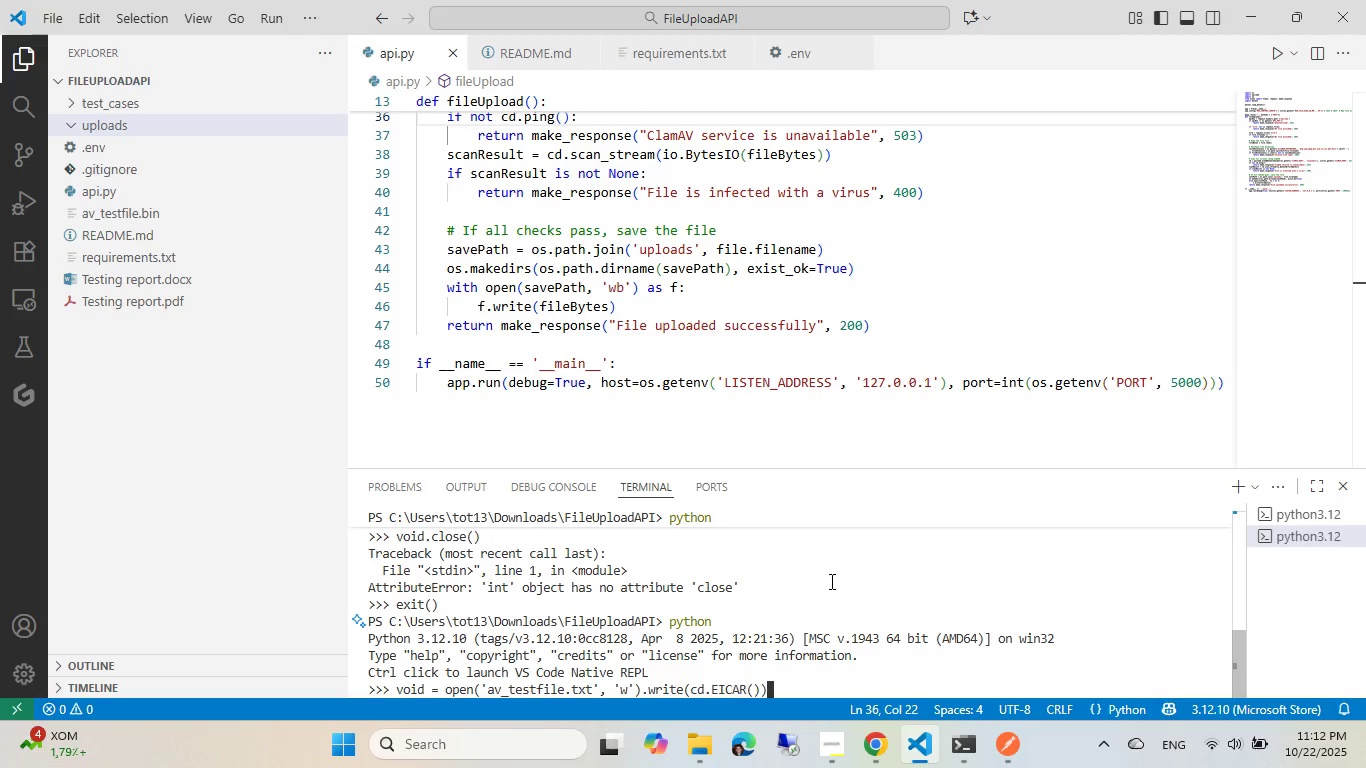 
key(ArrowUp)
 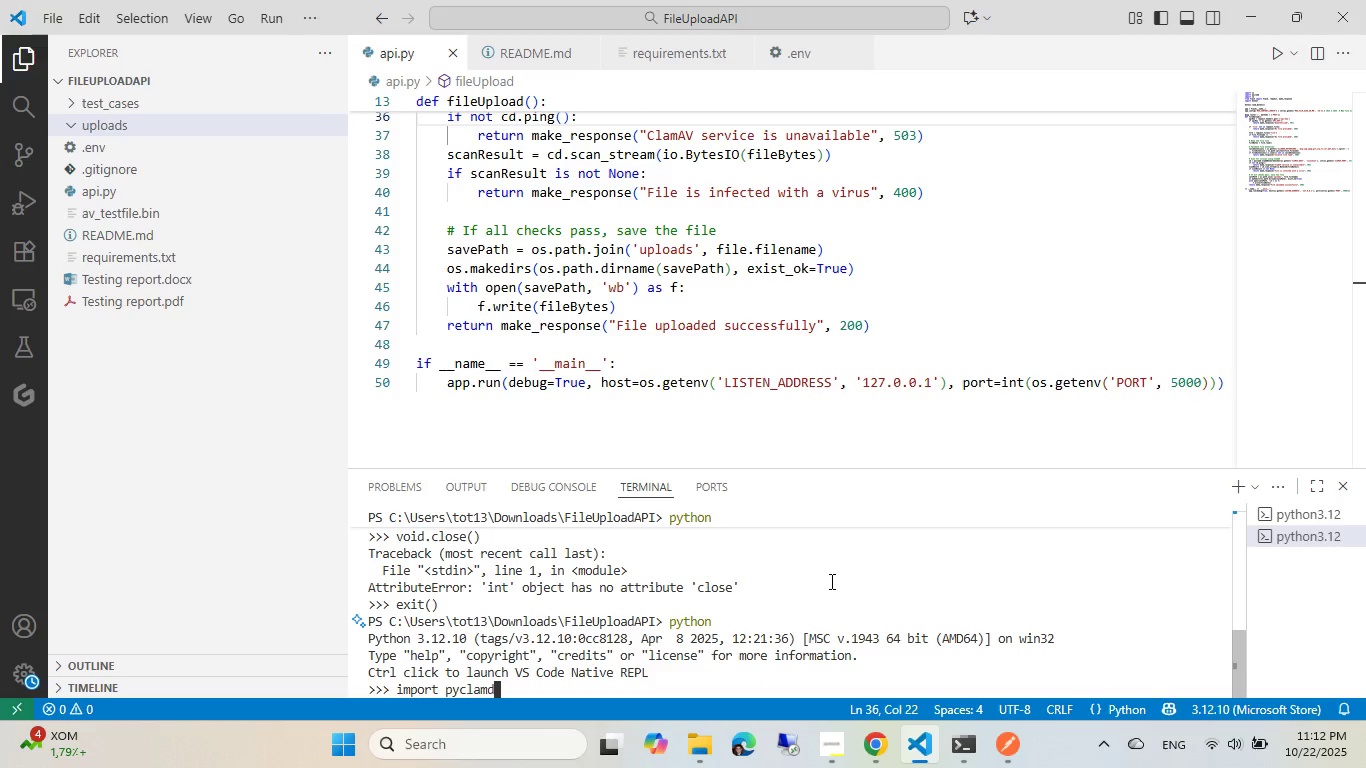 
key(ArrowUp)
 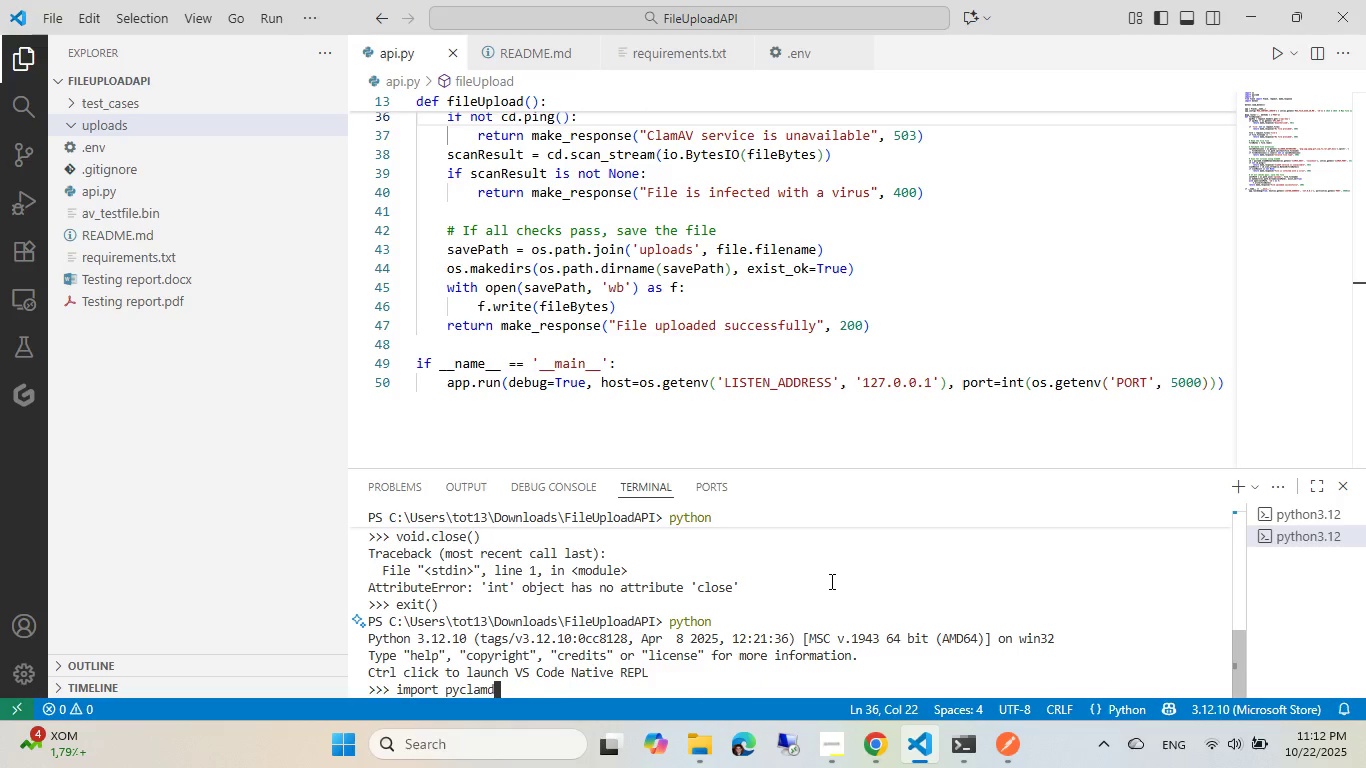 
key(ArrowDown)
 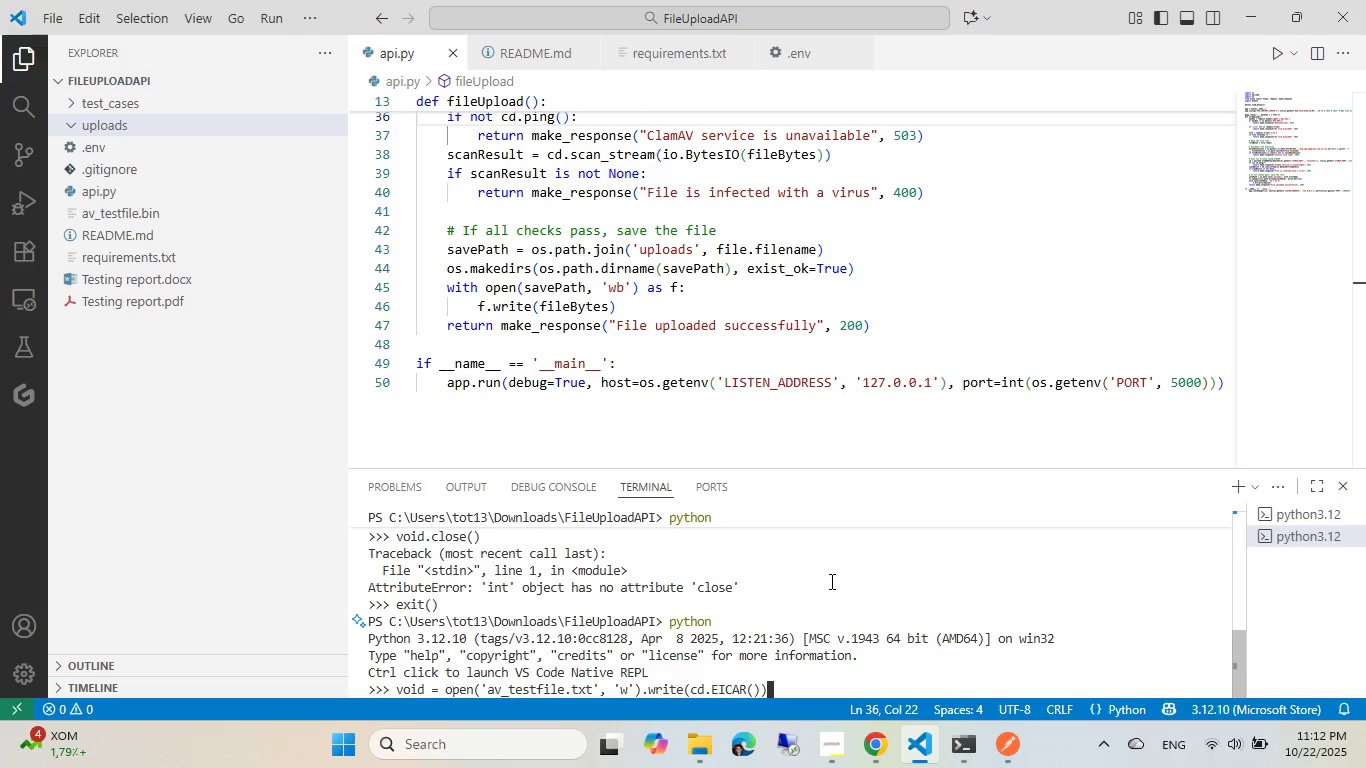 
key(ArrowUp)
 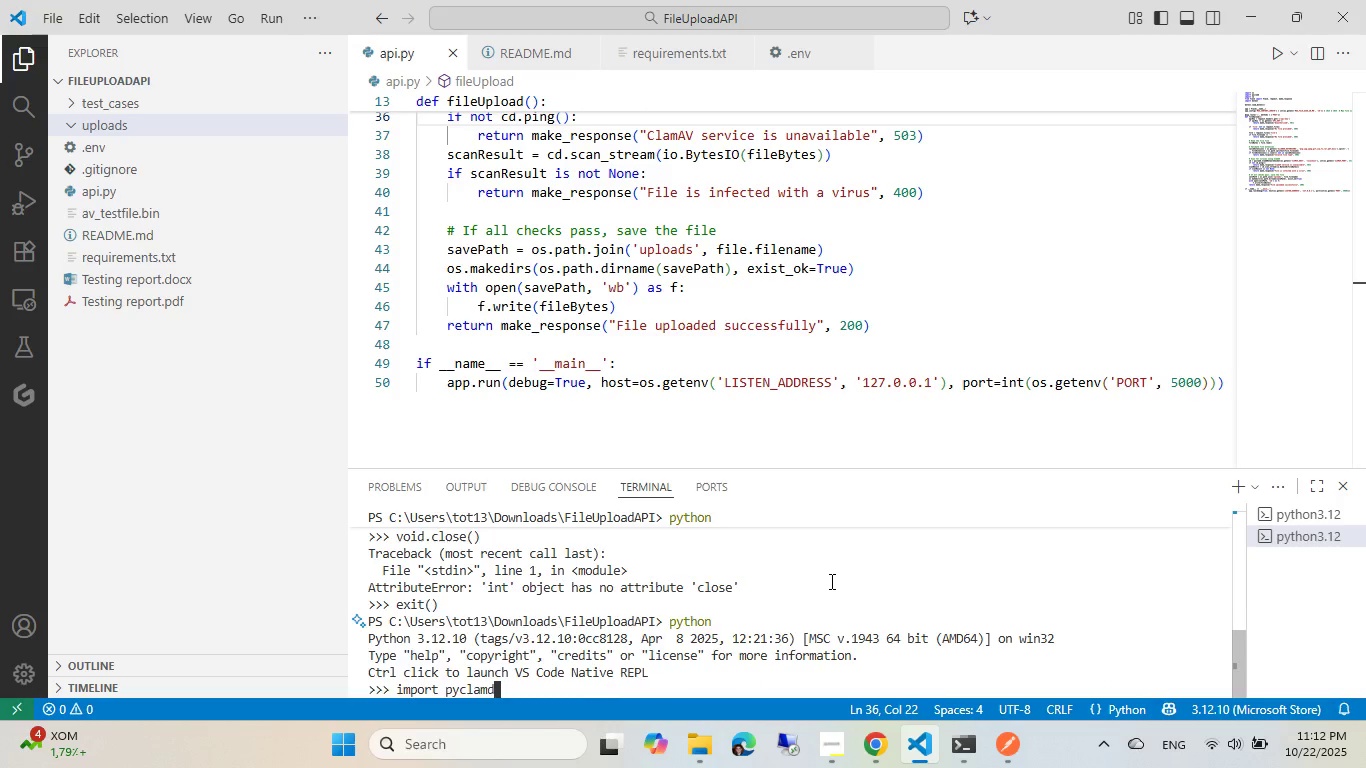 
key(Enter)
 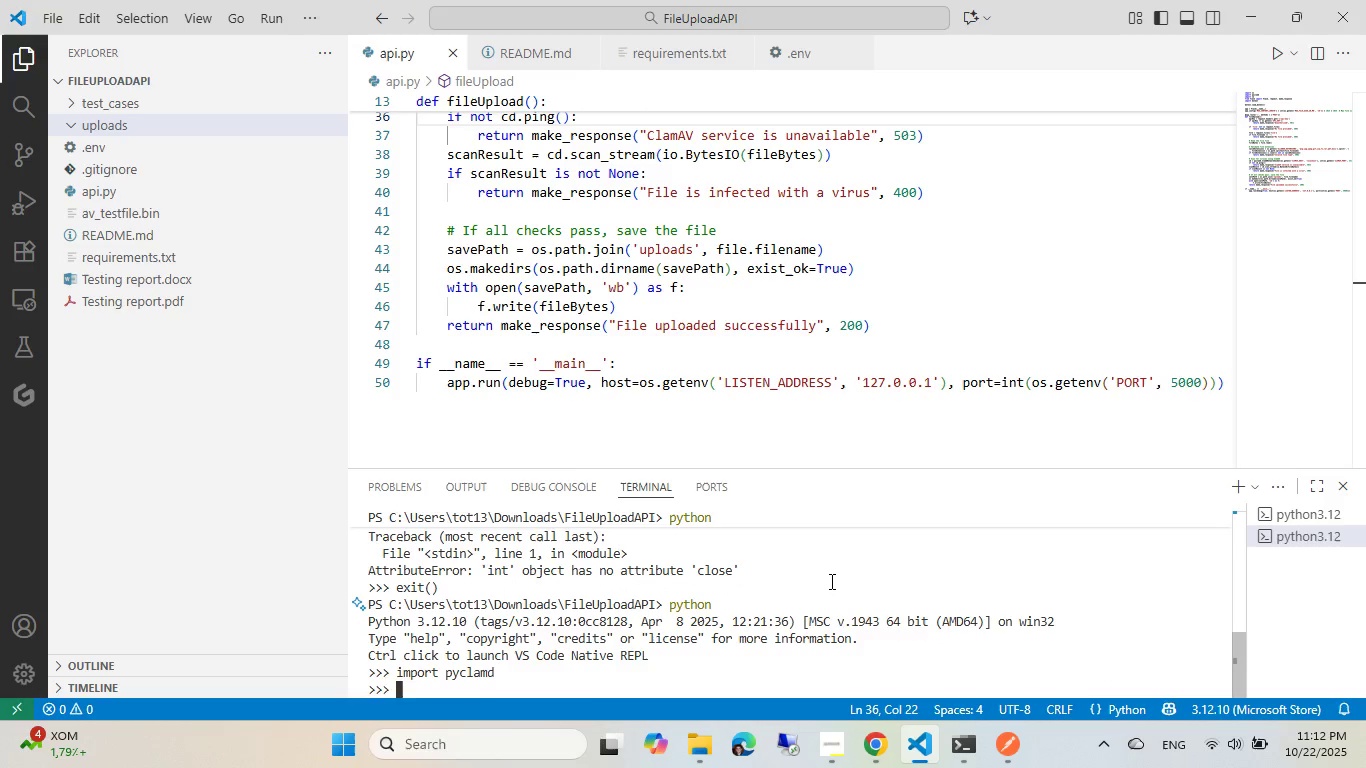 
key(ArrowDown)
 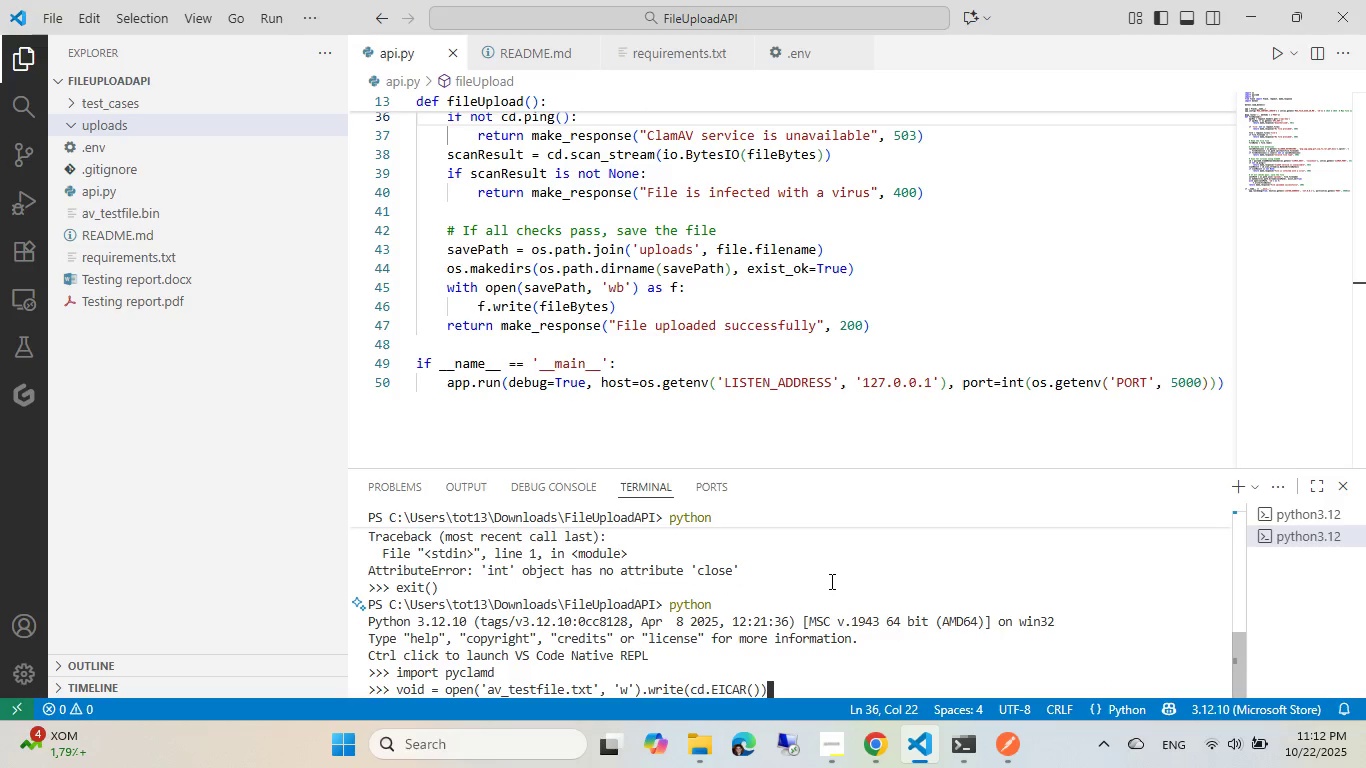 
key(ArrowUp)
 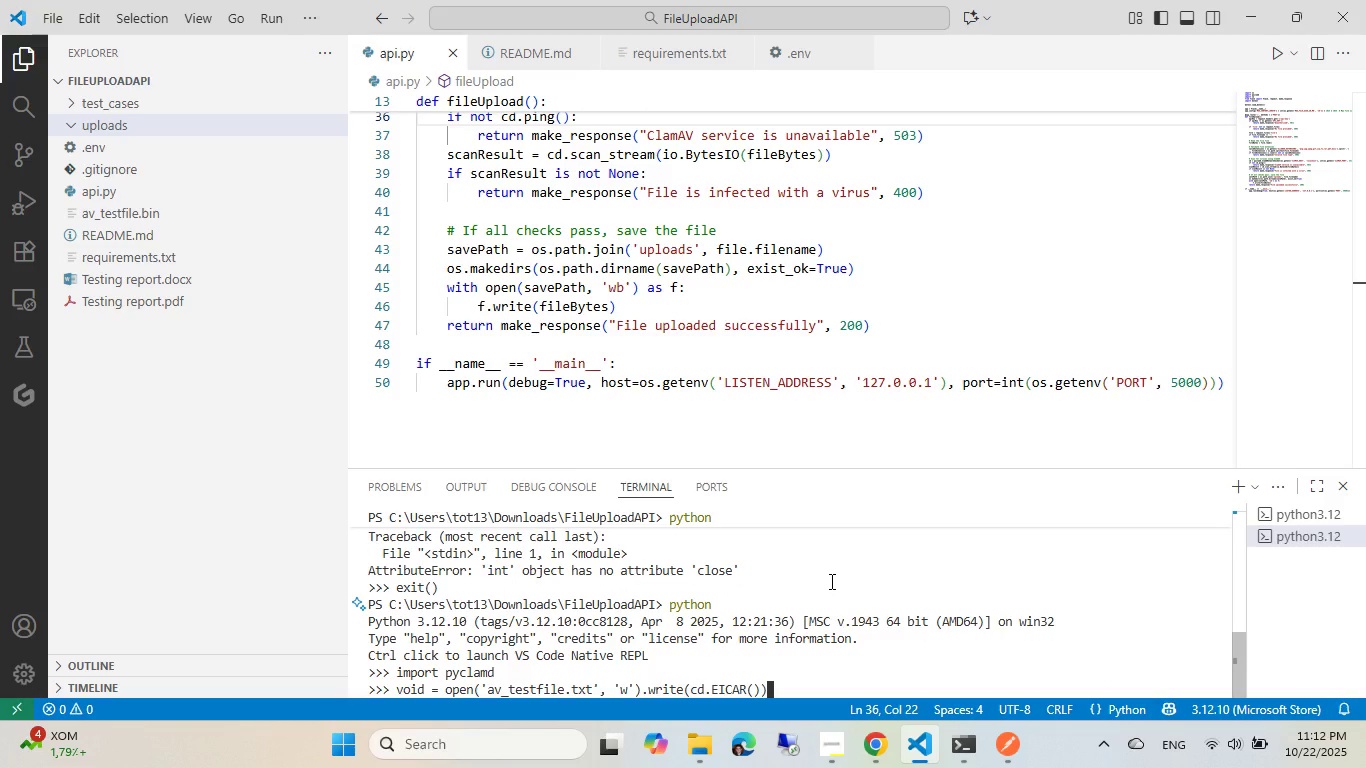 
key(ArrowUp)
 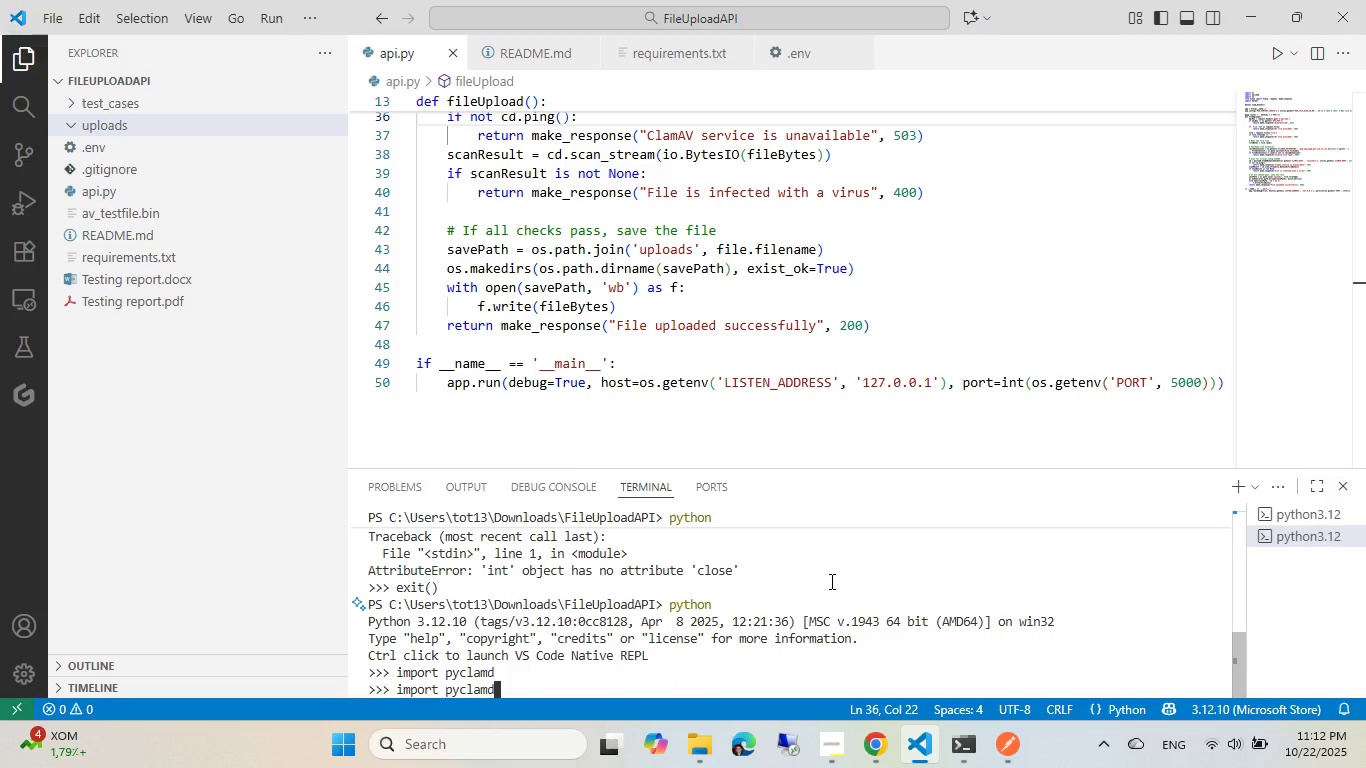 
key(ArrowUp)
 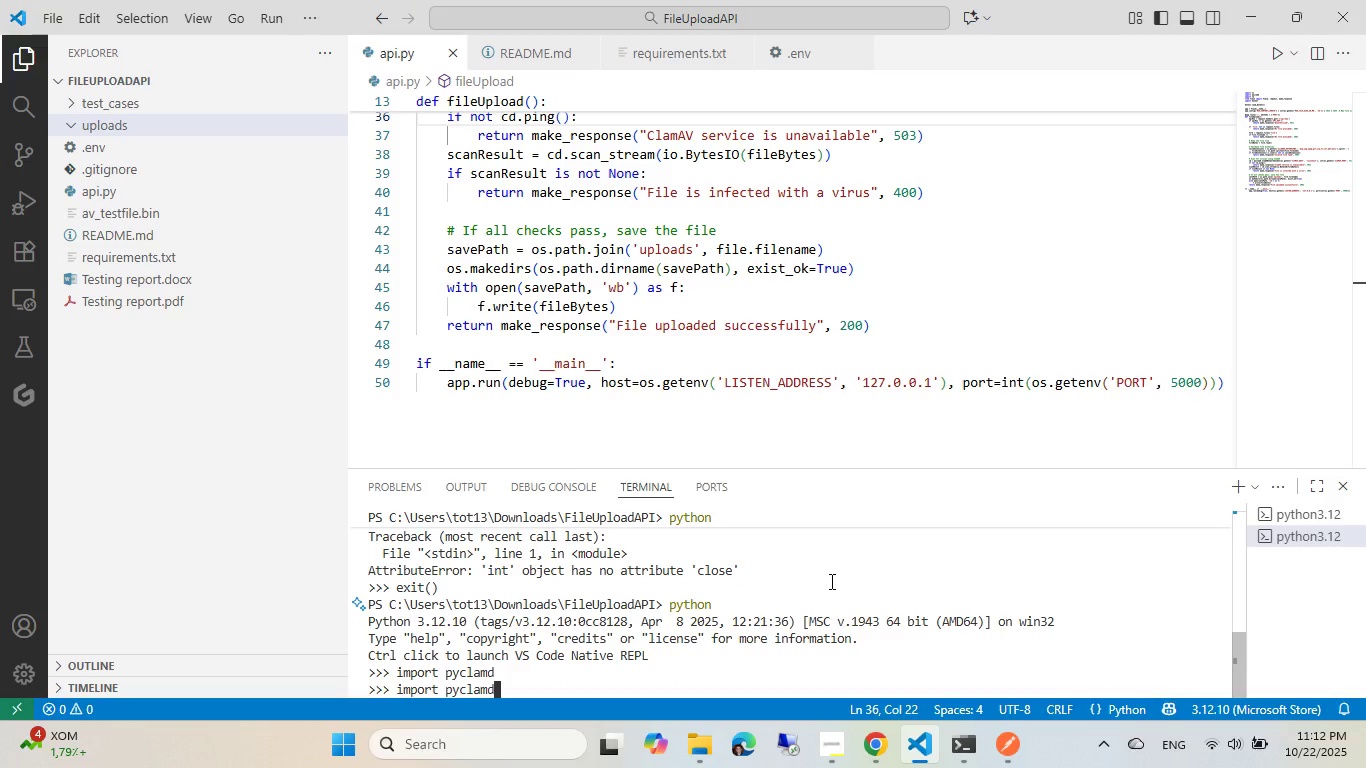 
key(ArrowUp)
 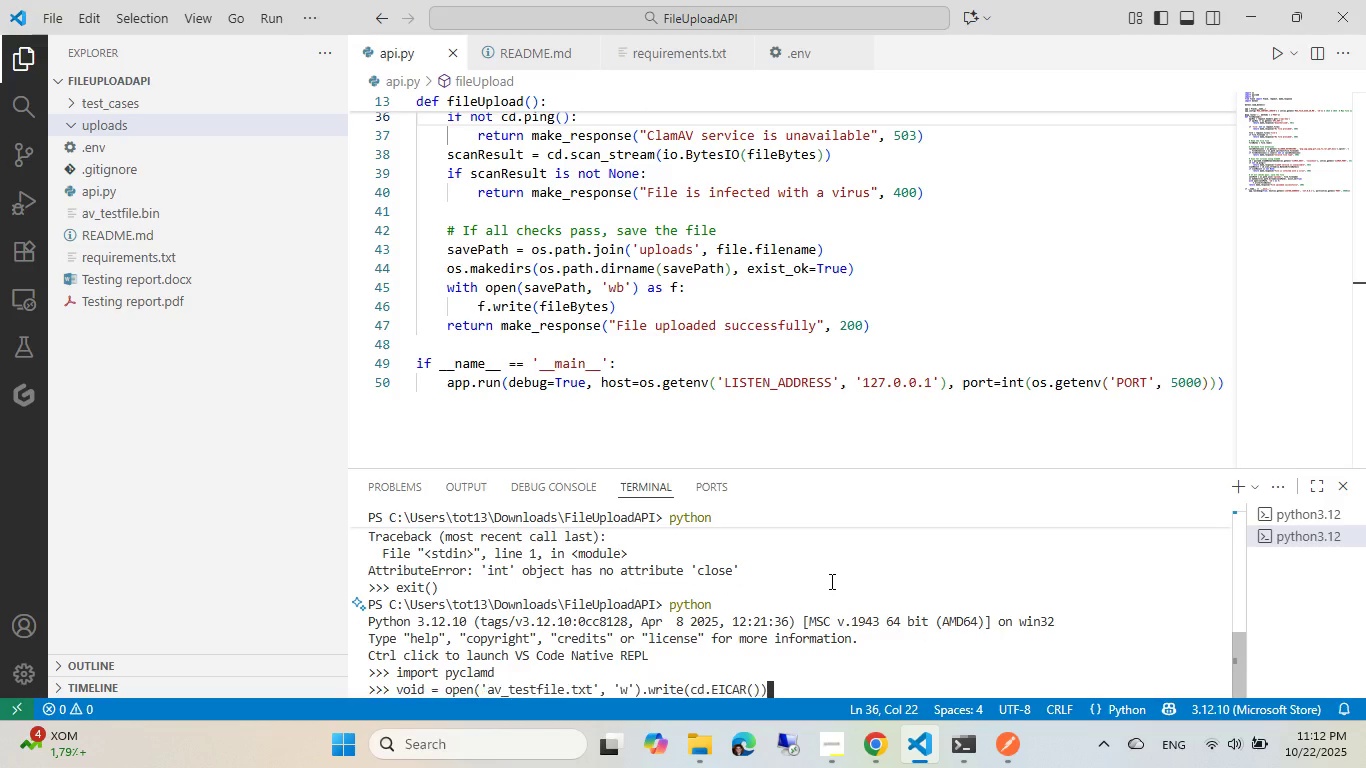 
hold_key(key=ArrowDown, duration=1.13)
 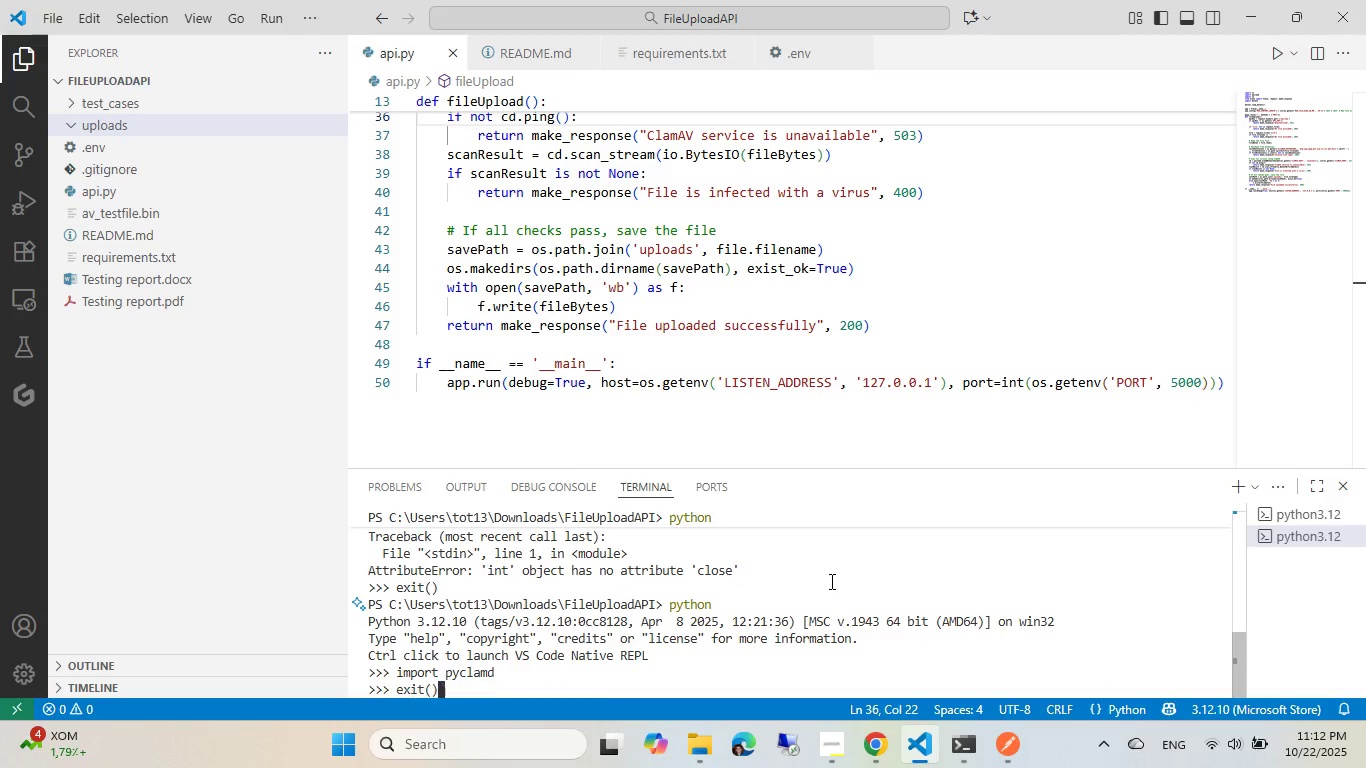 
key(ArrowUp)
 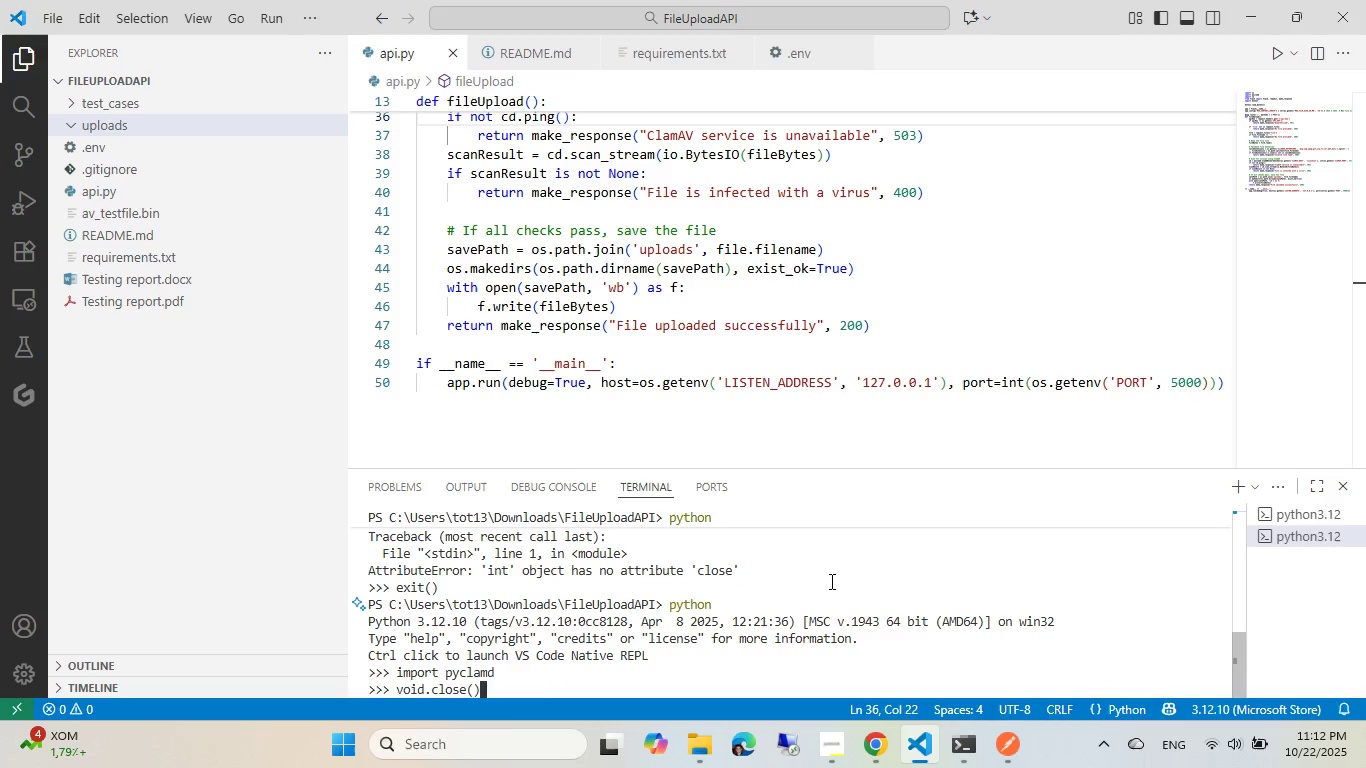 
key(ArrowUp)
 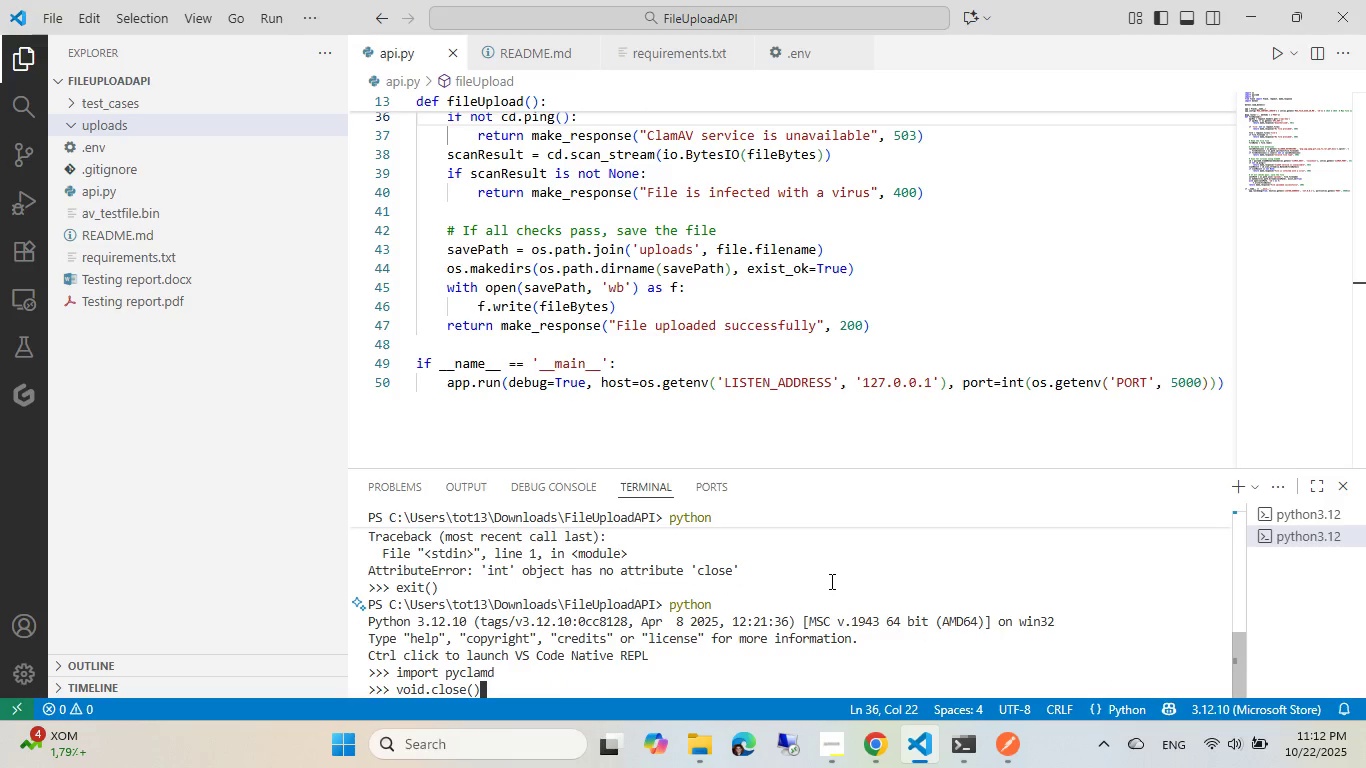 
key(ArrowUp)
 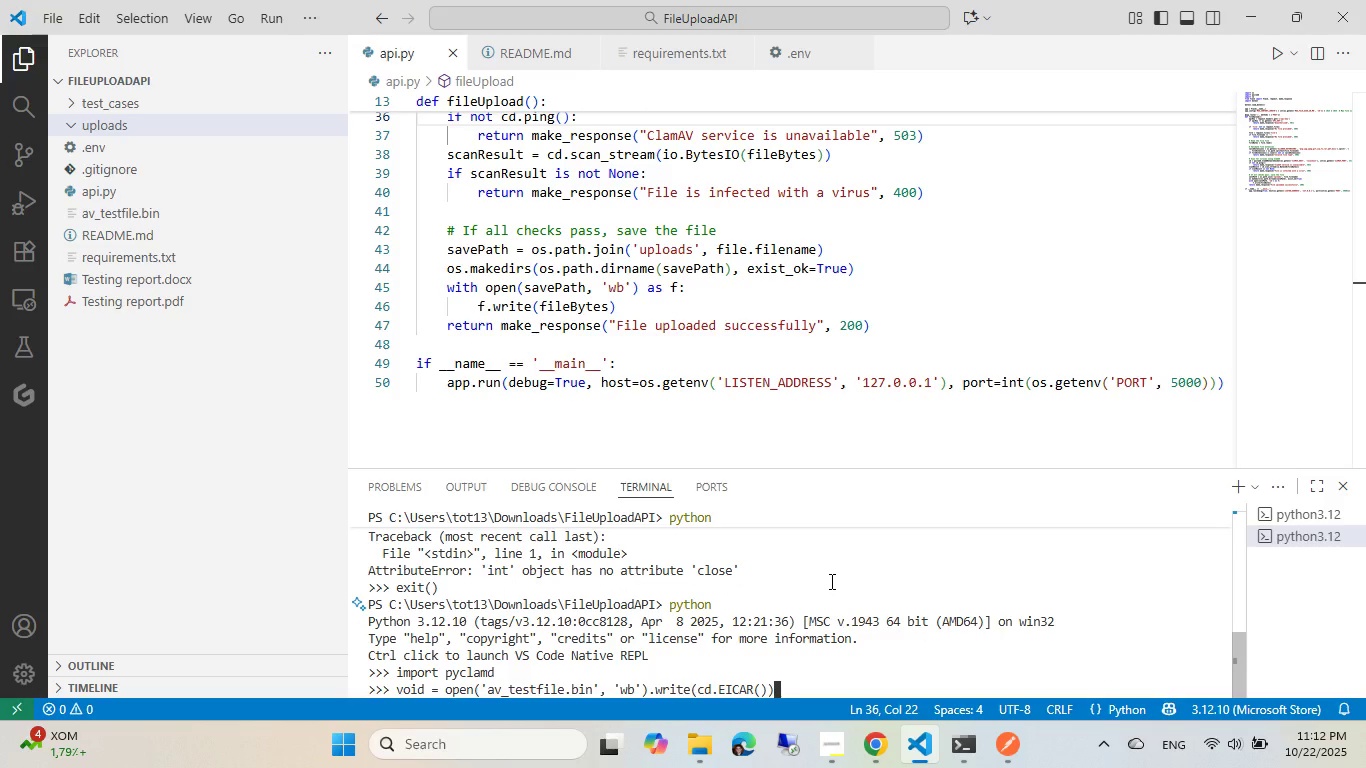 
key(ArrowUp)
 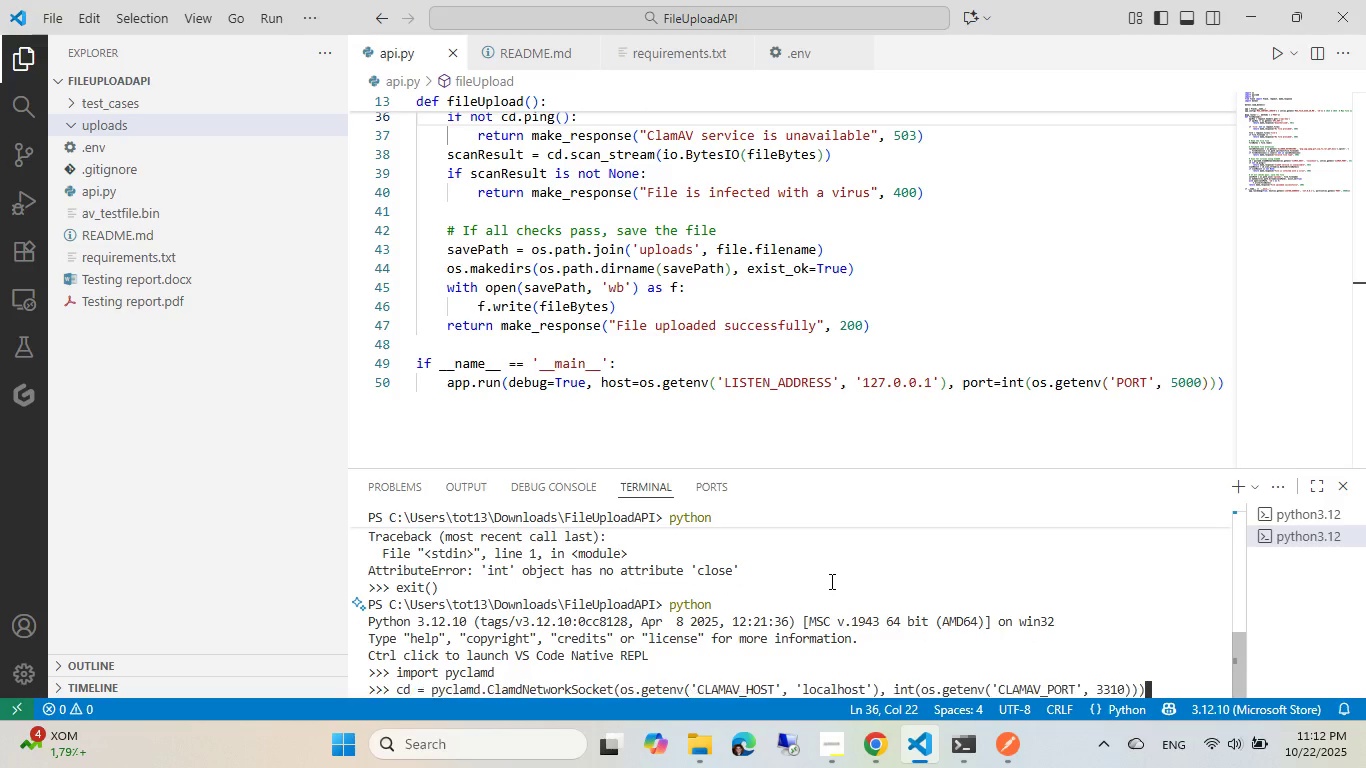 
key(ArrowUp)
 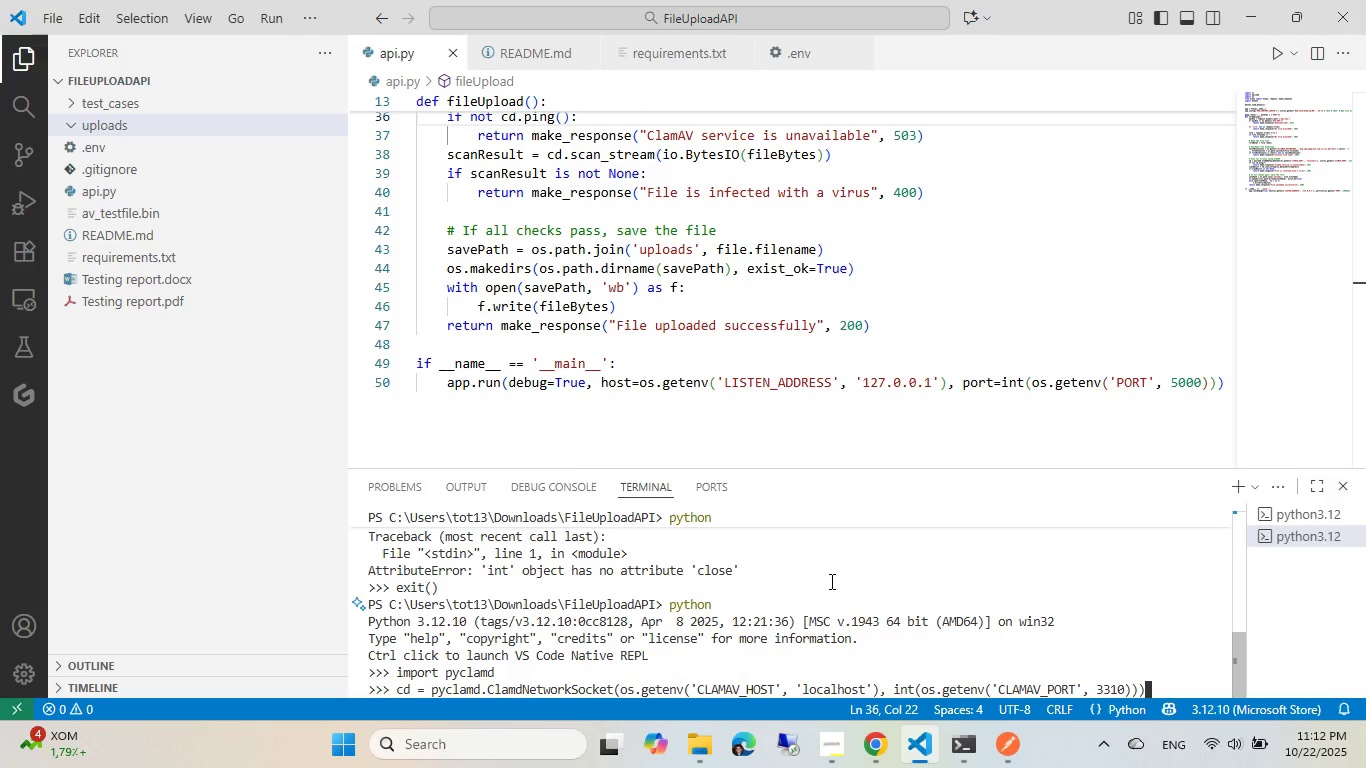 
key(ArrowUp)
 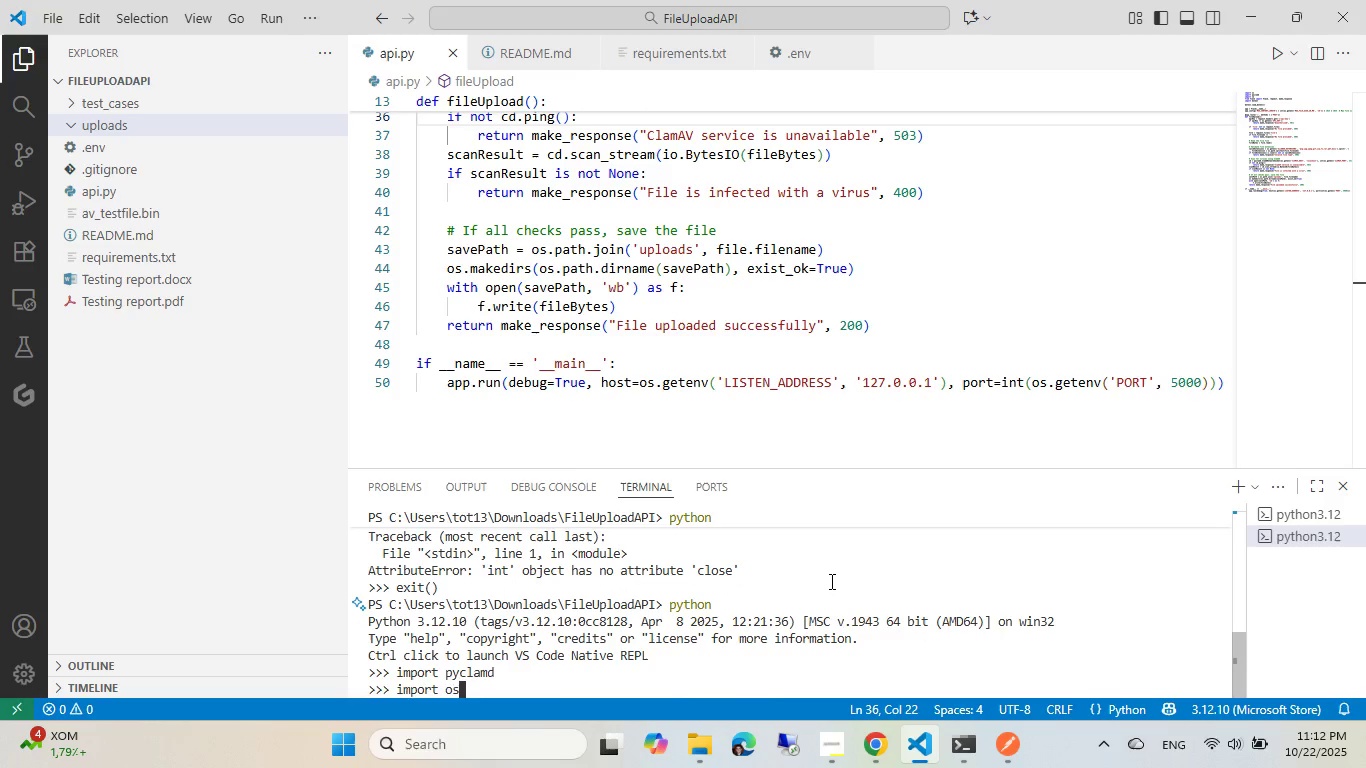 
key(ArrowDown)
 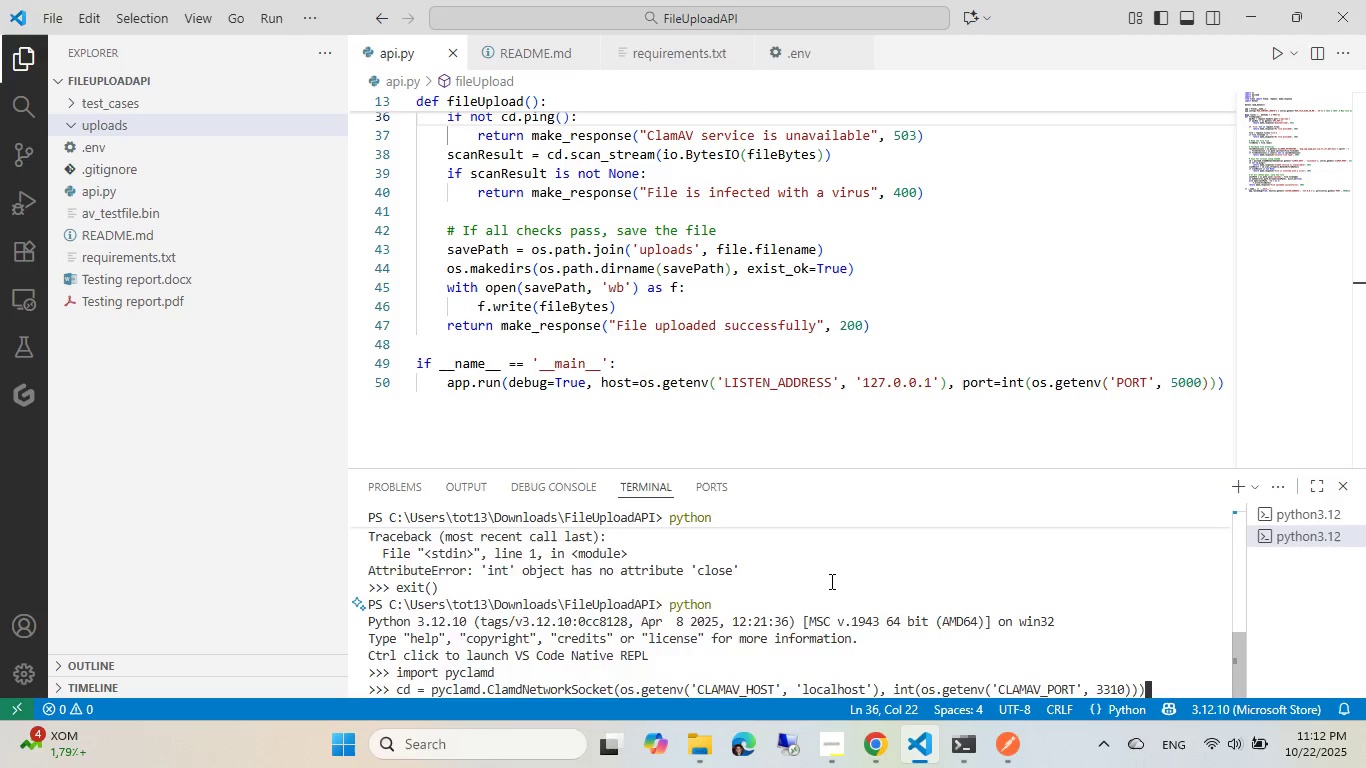 
key(Enter)
 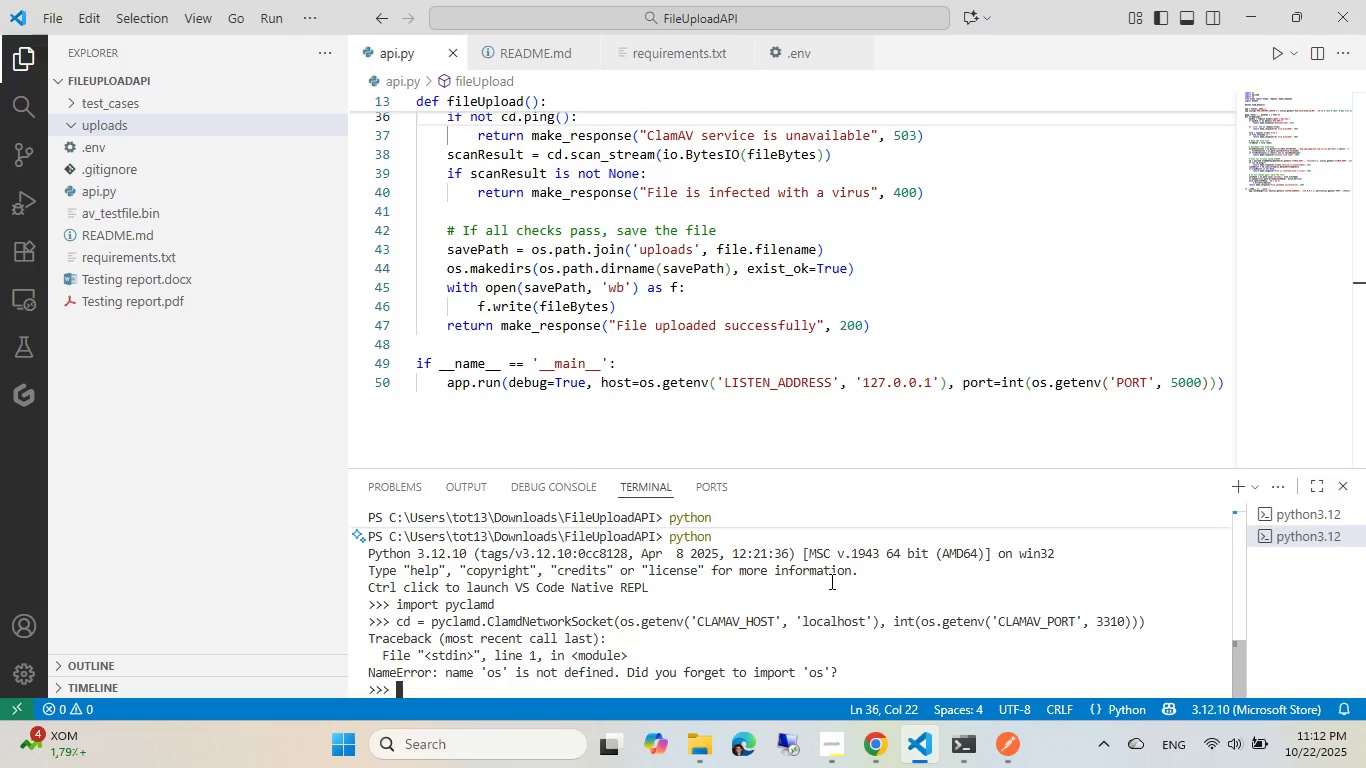 
type(import s)
key(Backspace)
type(os)
 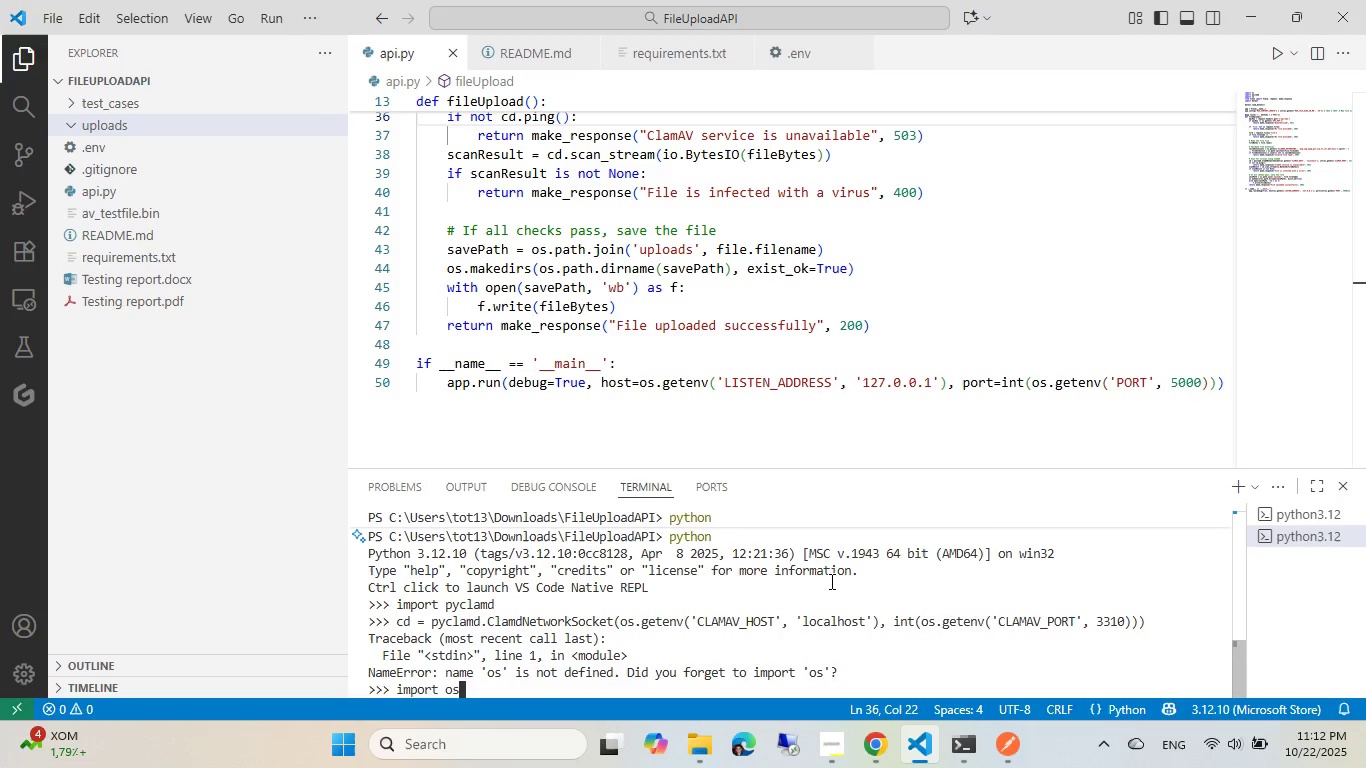 
key(Enter)
 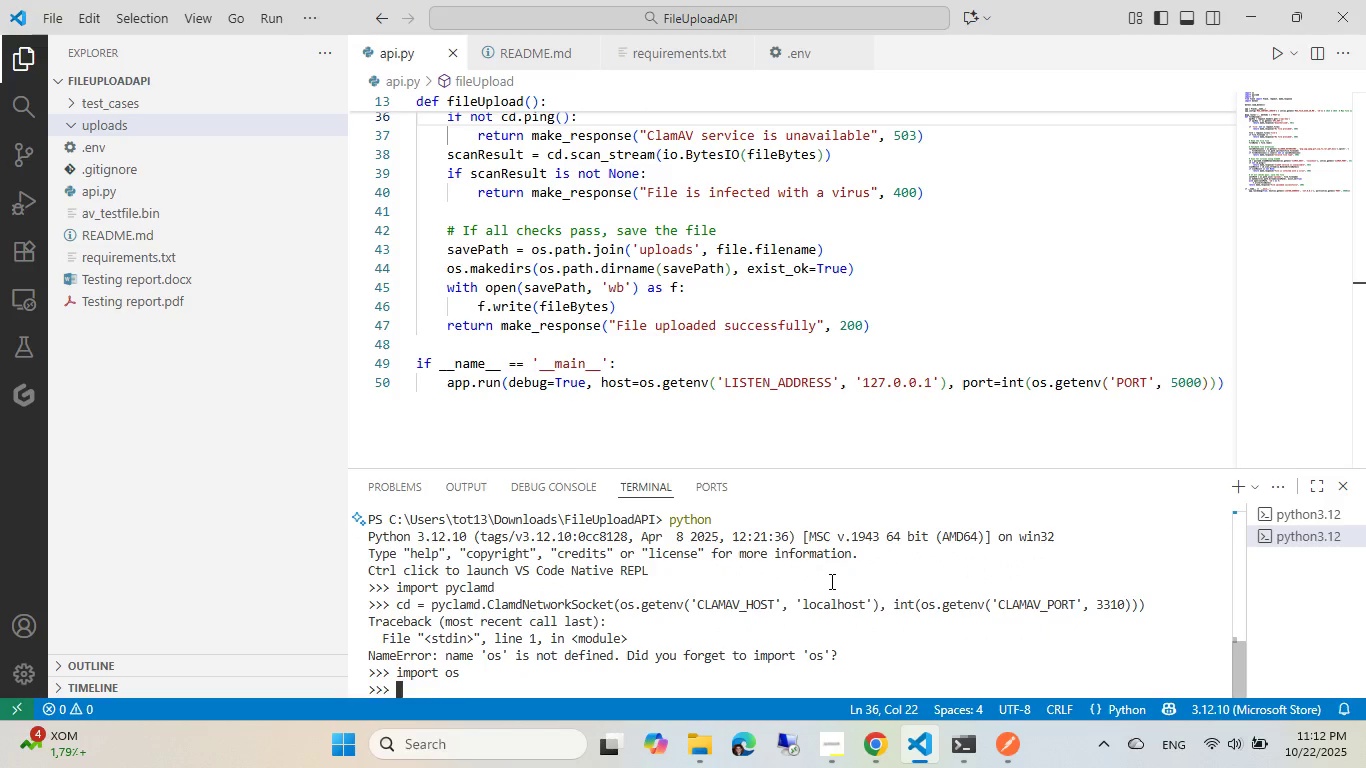 
key(ArrowUp)
 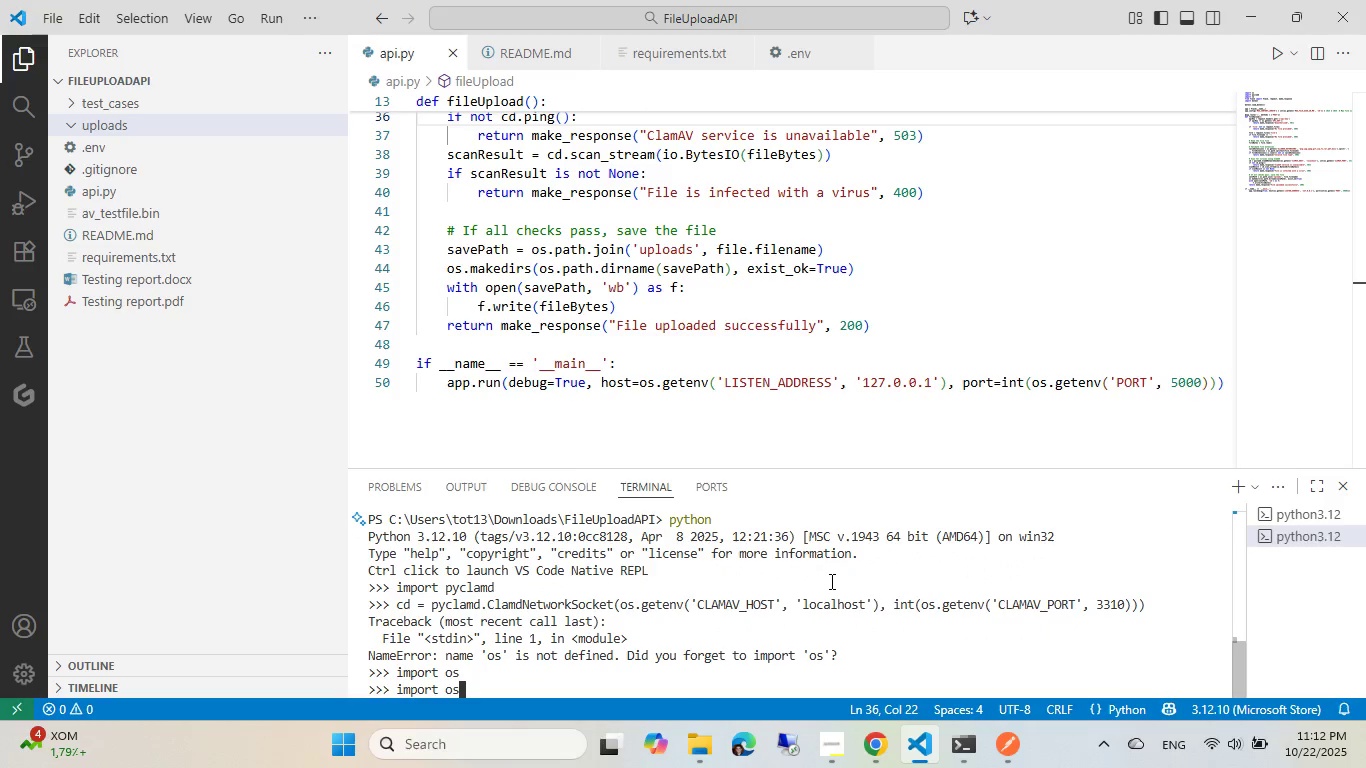 
key(ArrowUp)
 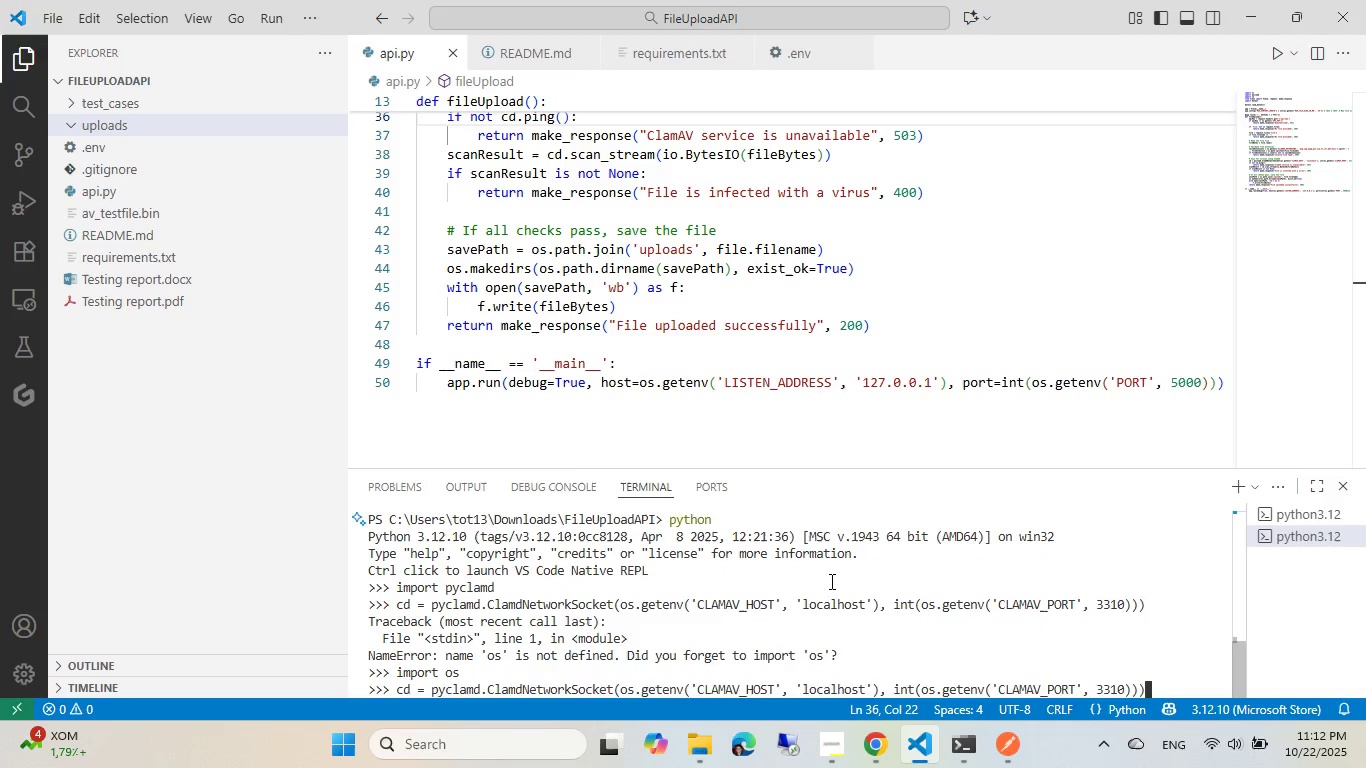 
key(Enter)
 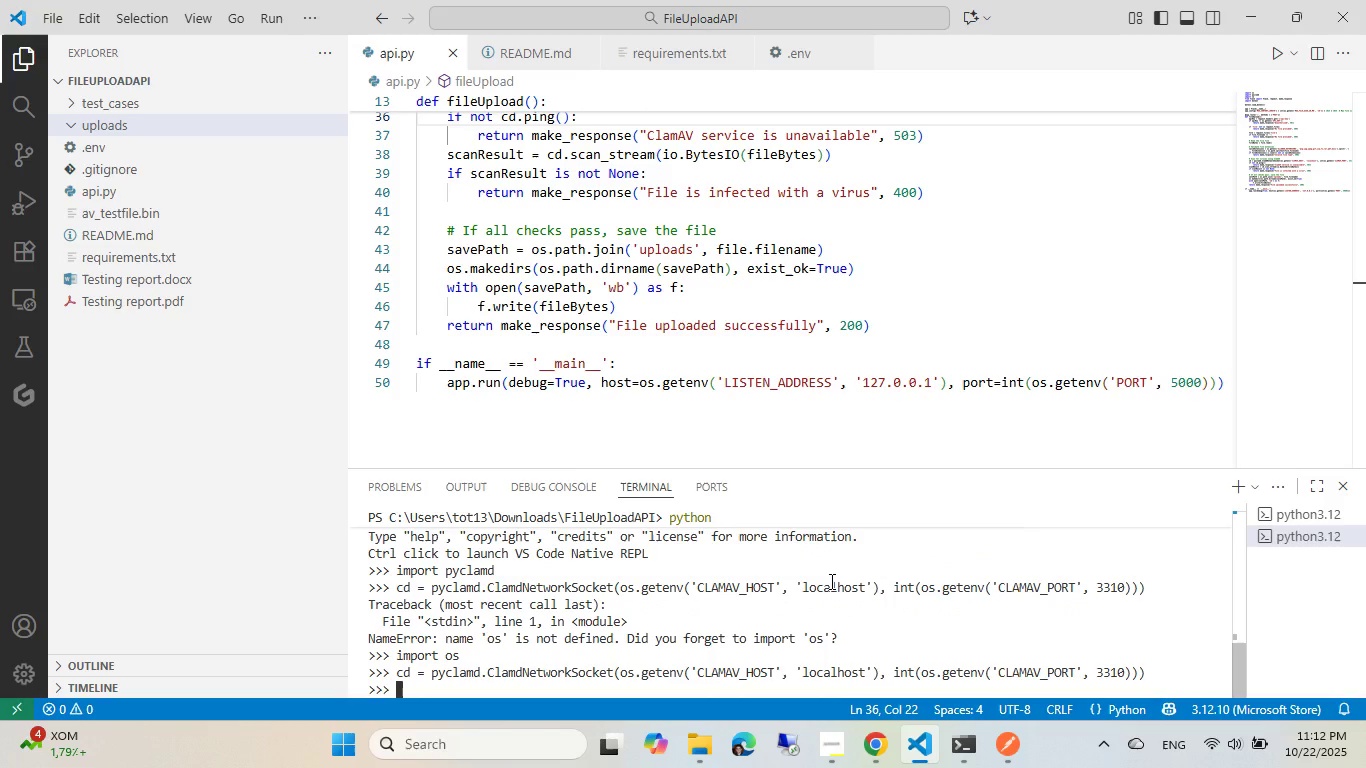 
type(cs.c)
key(Backspace)
key(Backspace)
key(Backspace)
key(Backspace)
type(cd sn)
key(Backspace)
type(can_file())
 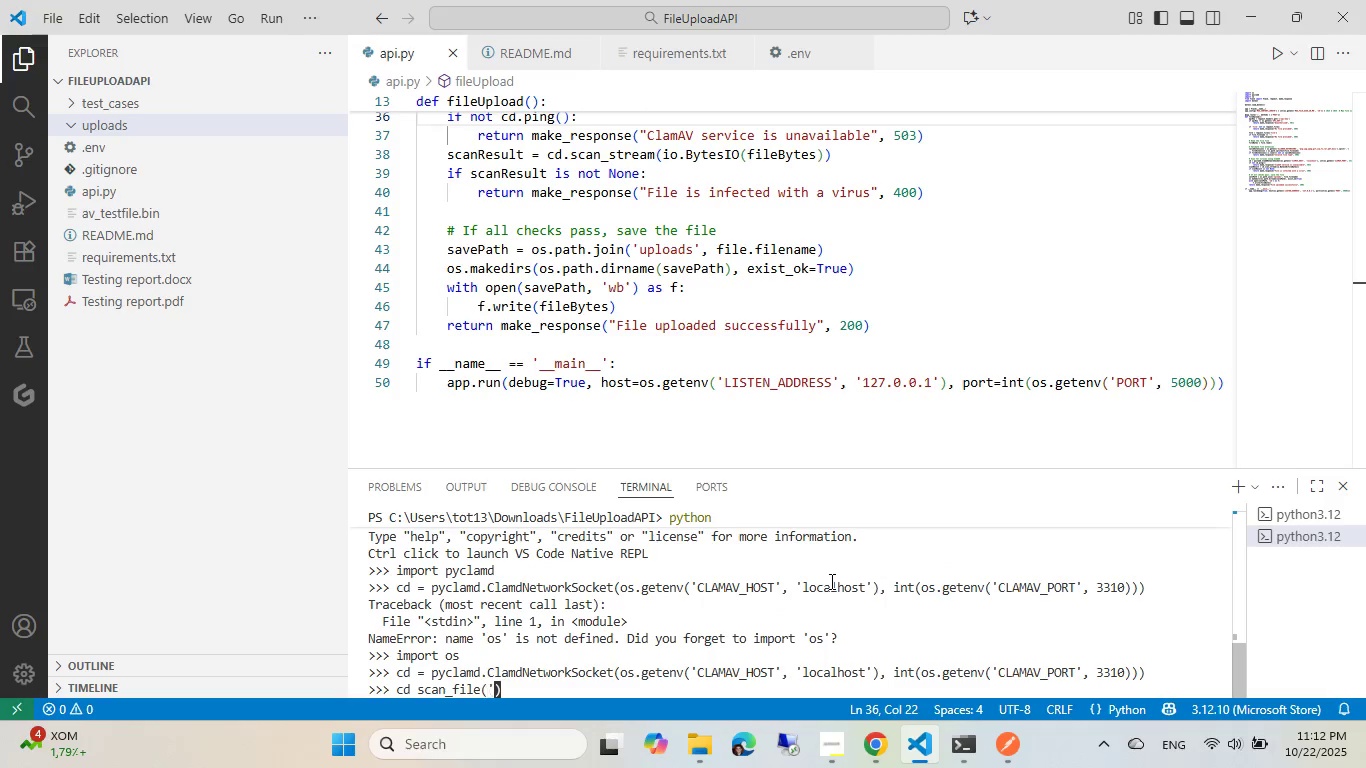 
 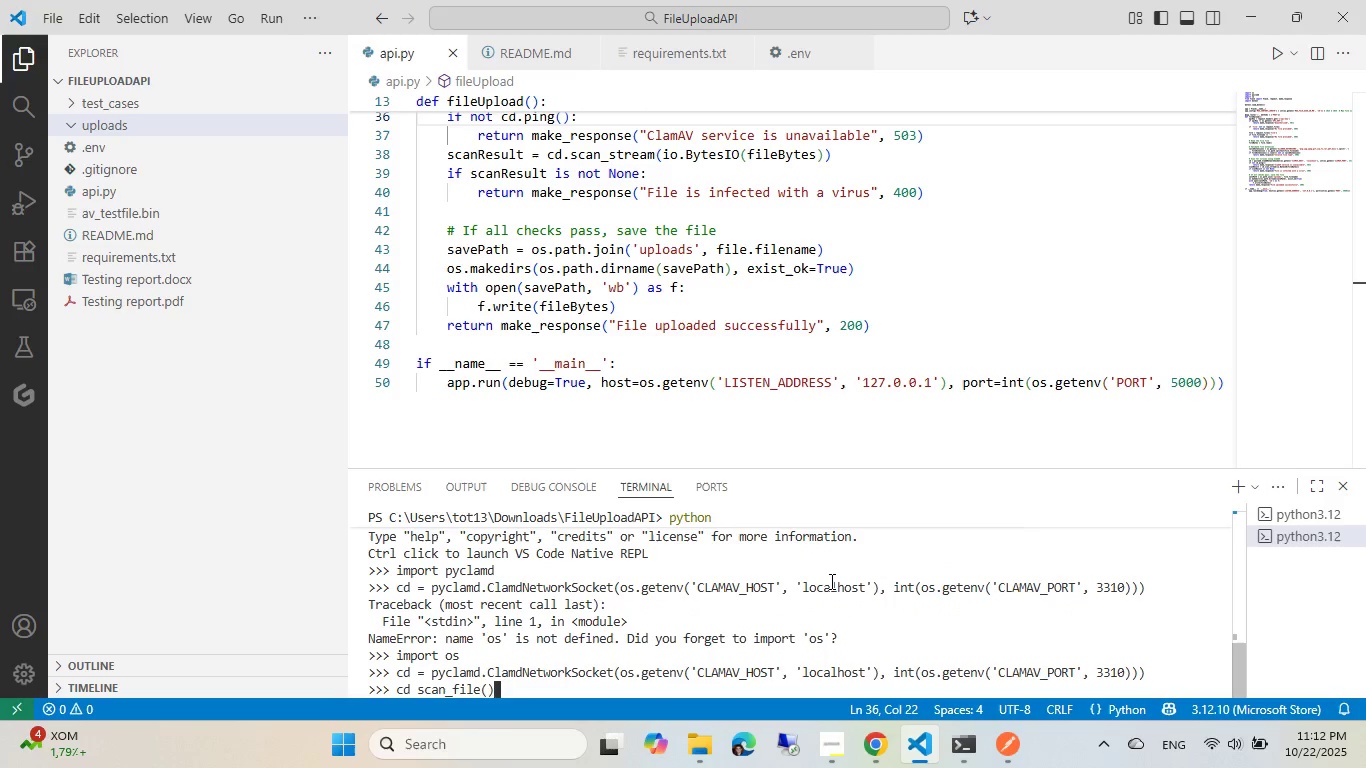 
key(ArrowLeft)
 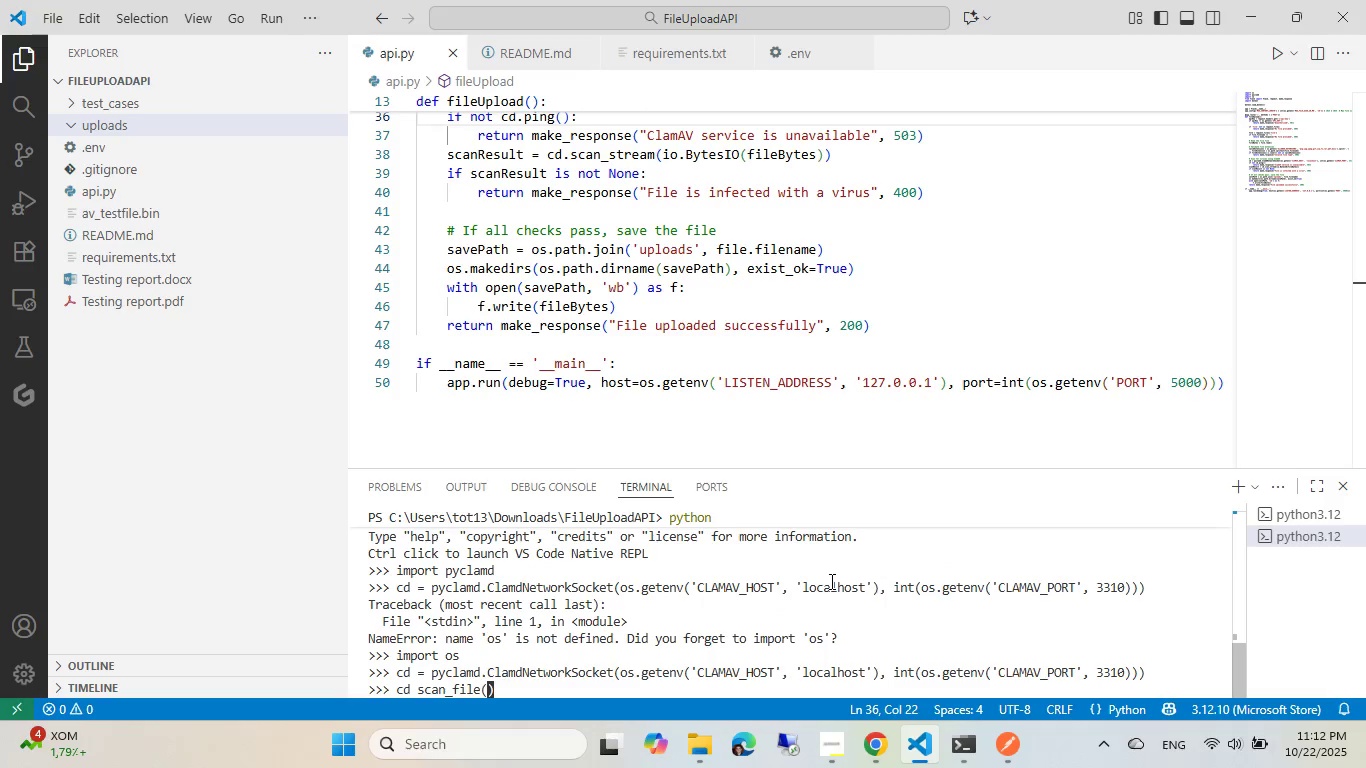 
key(Quote)
 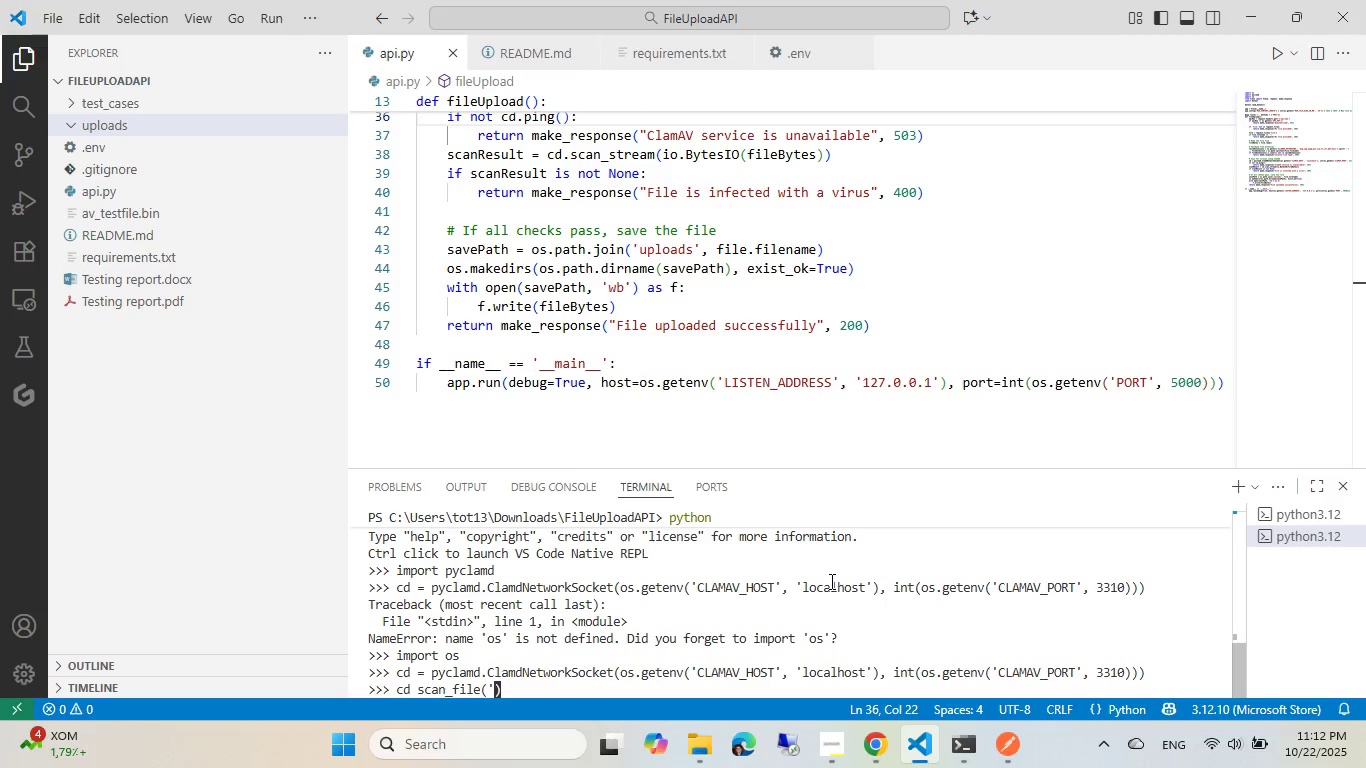 
key(Quote)
 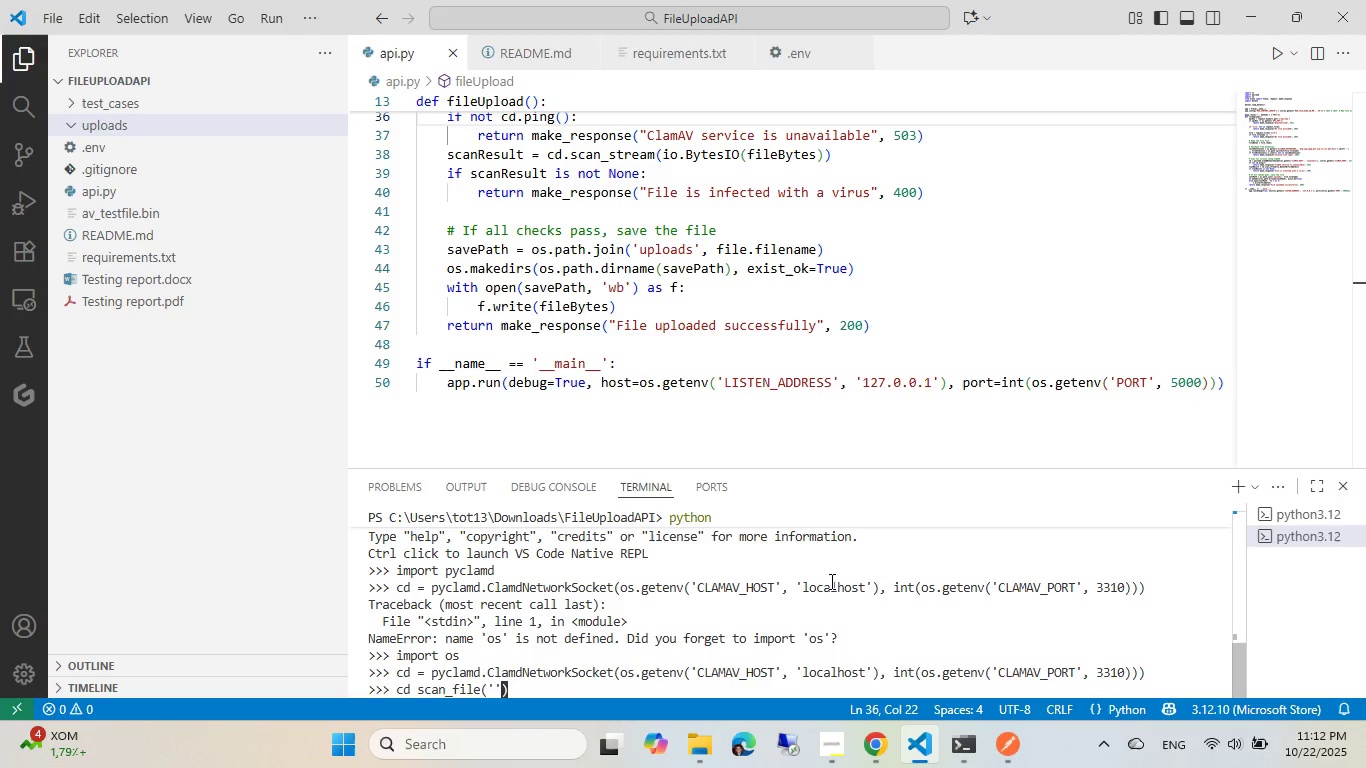 
key(ArrowLeft)
 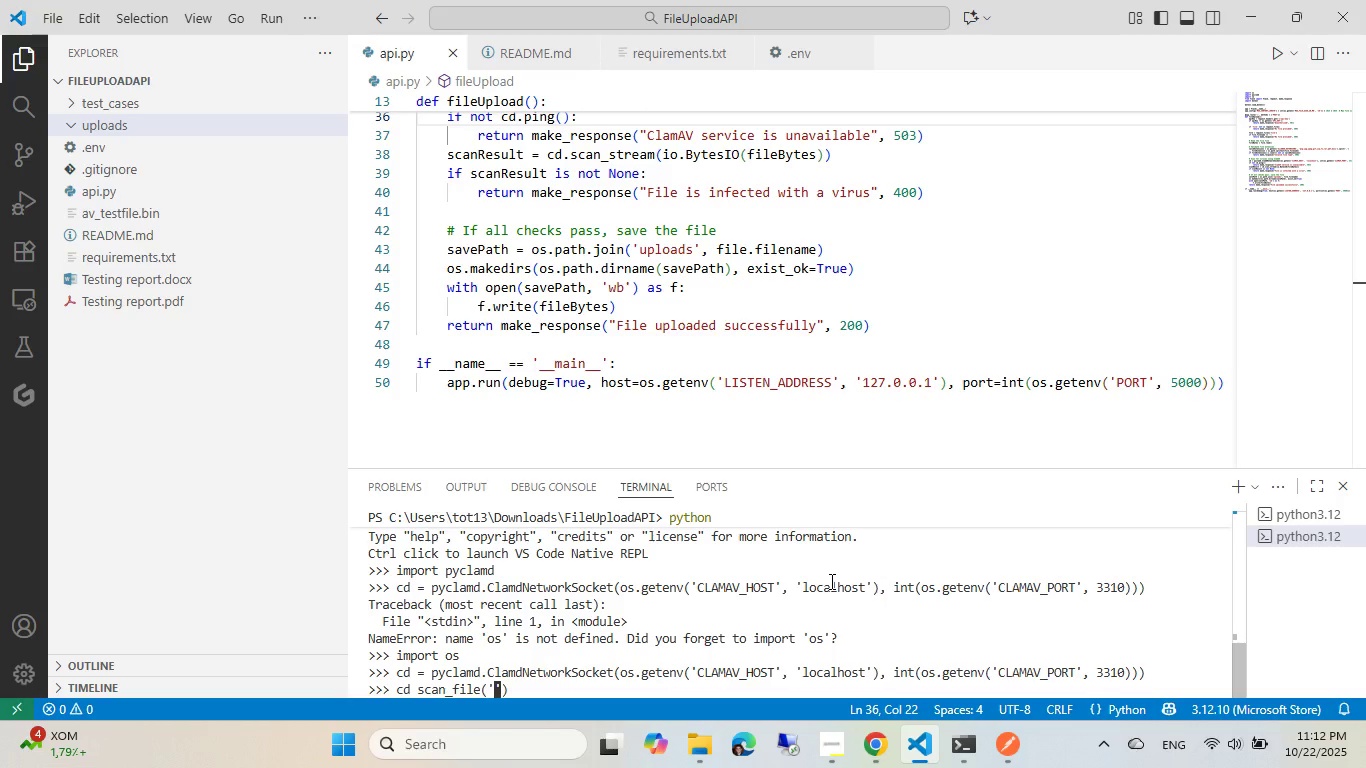 
type(av_testfile.bin)
 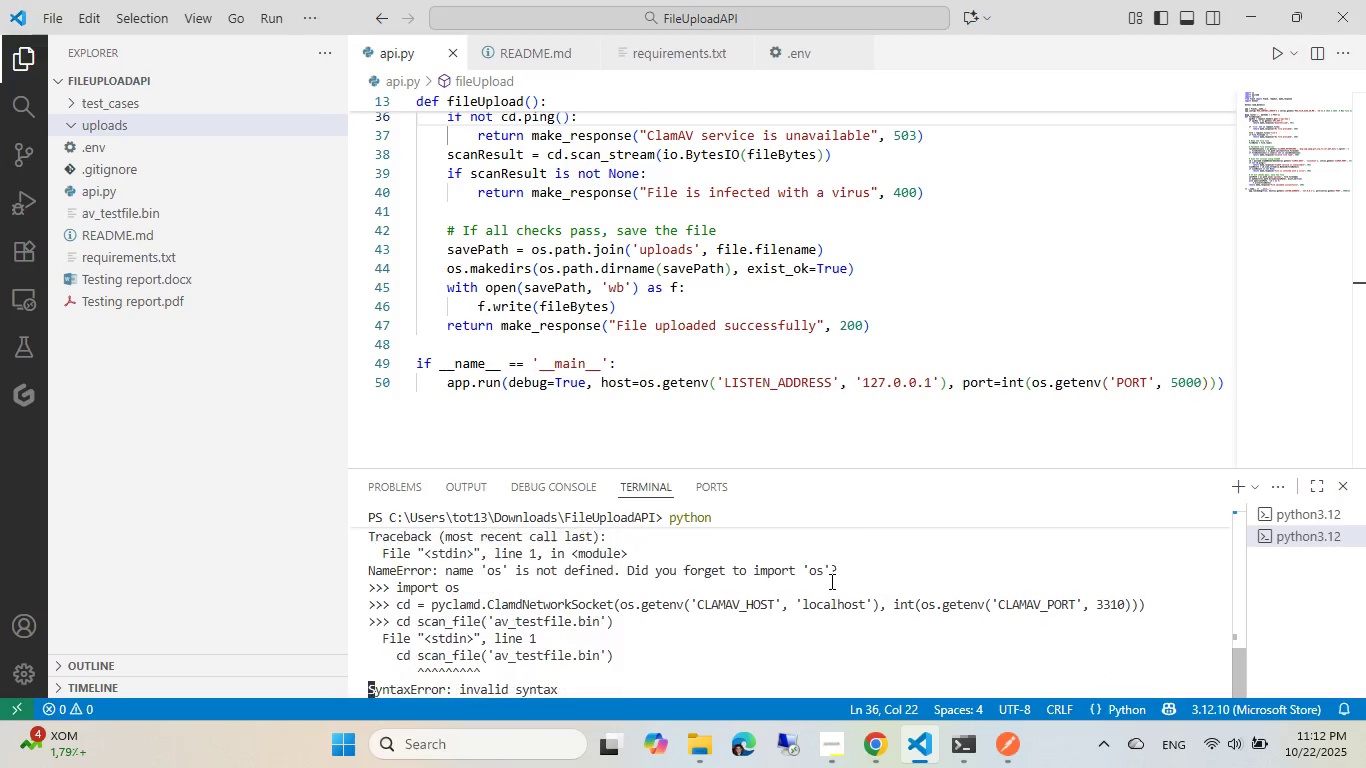 
key(Enter)
 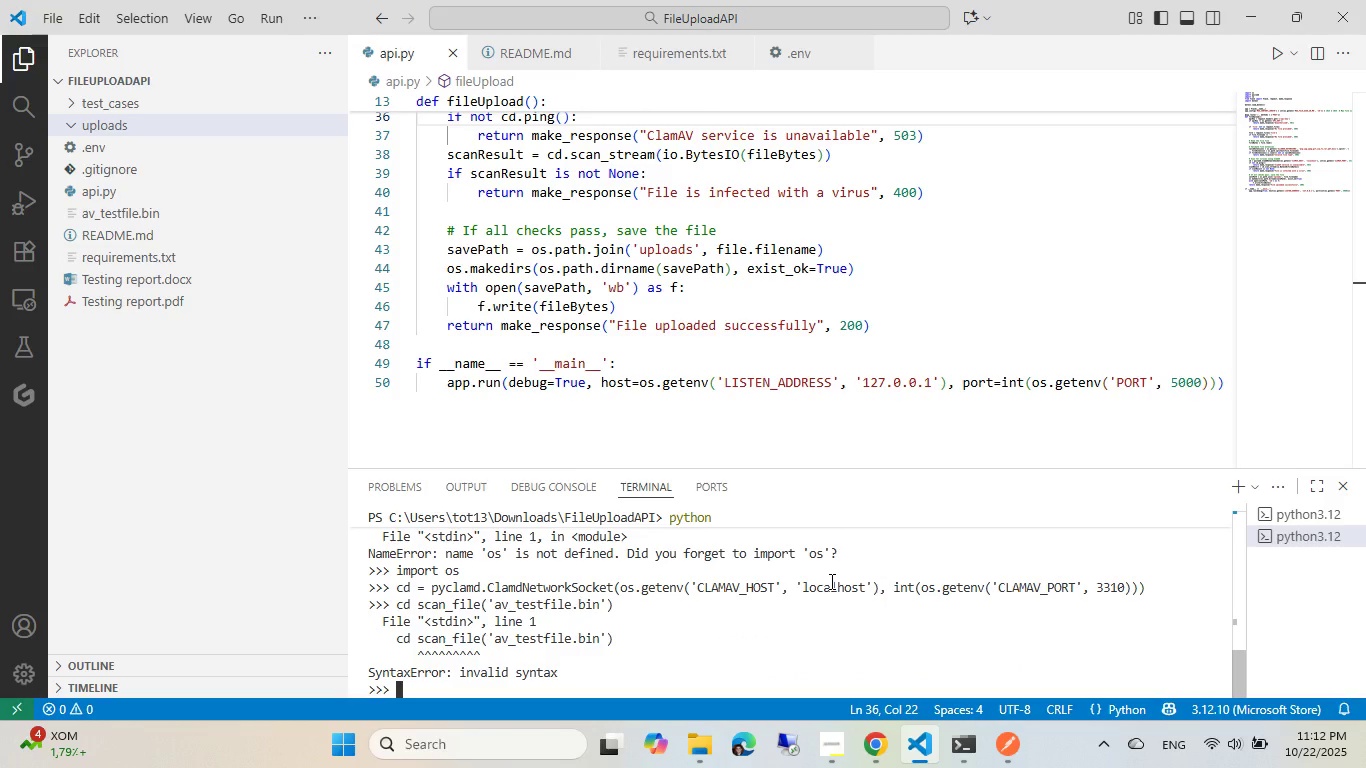 
key(ArrowUp)
 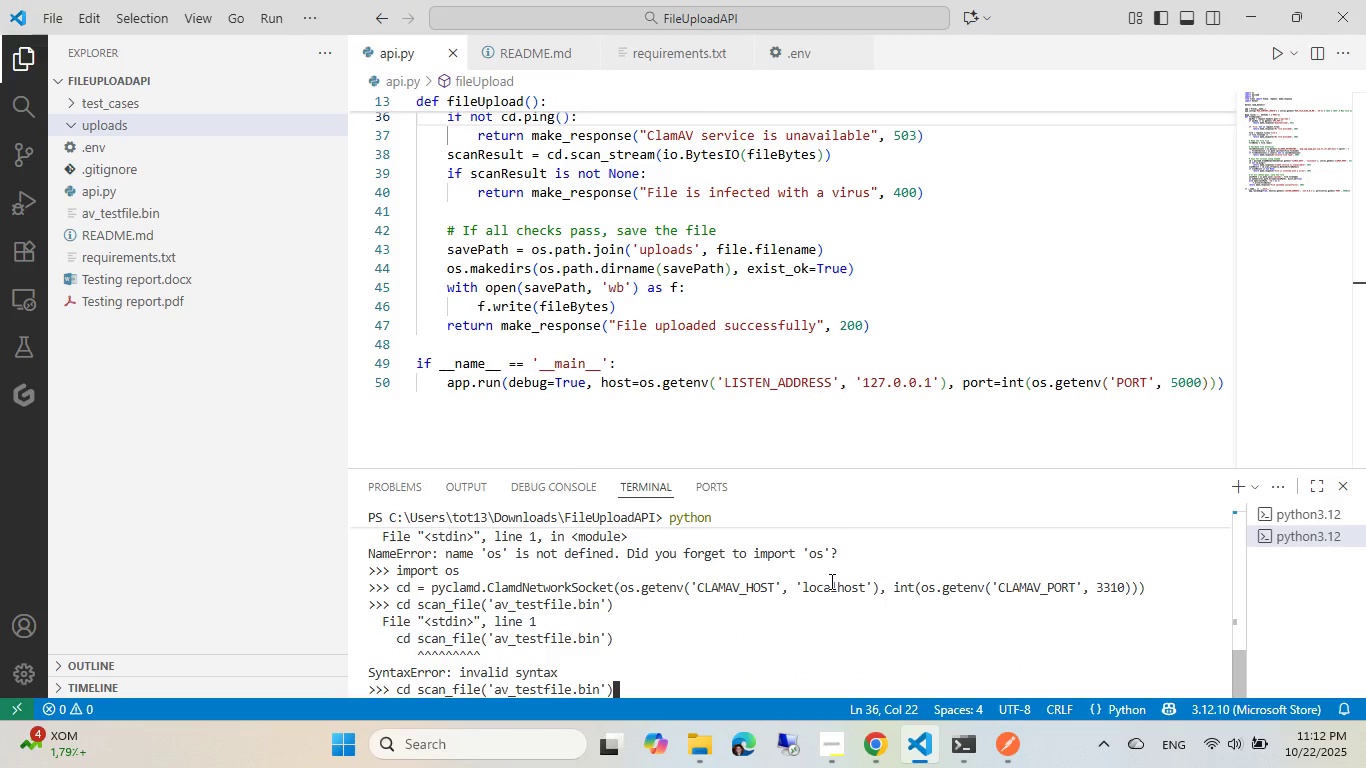 
key(Home)
 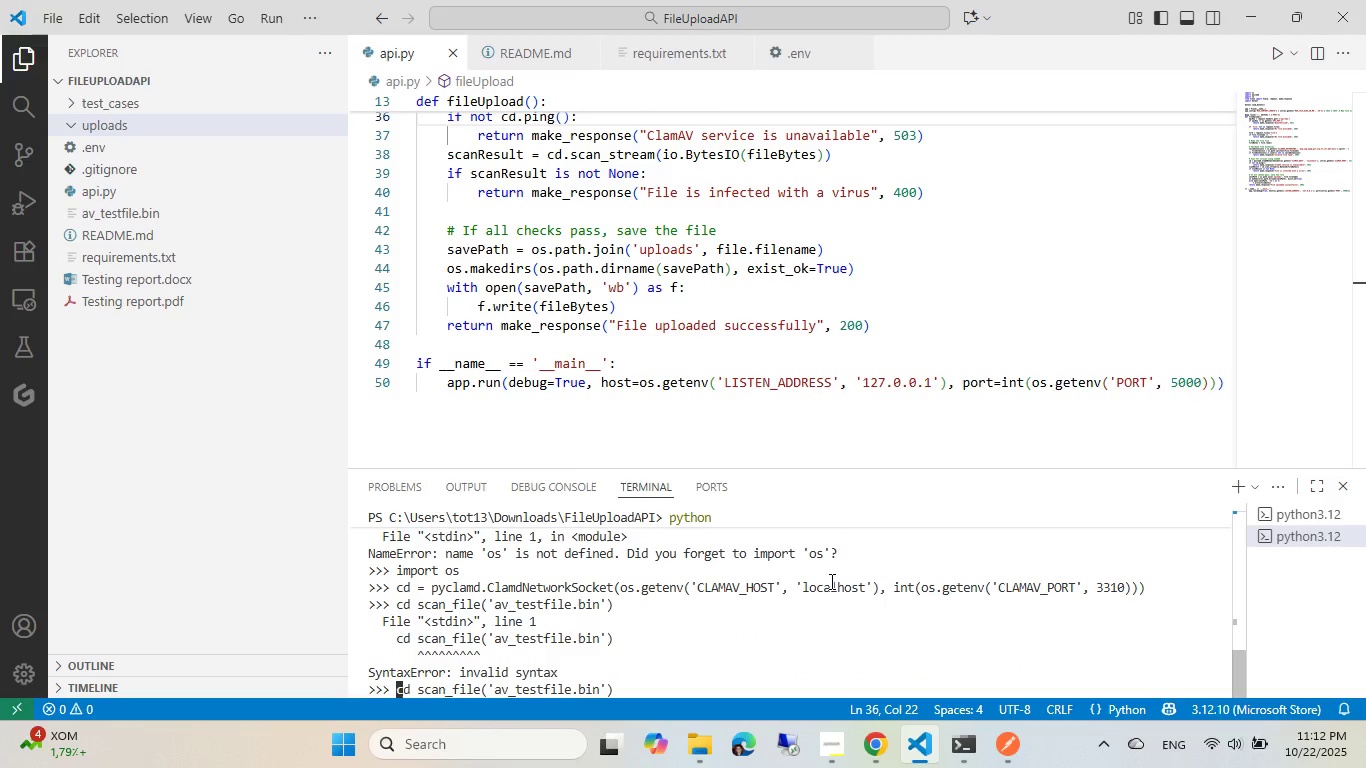 
key(Home)
 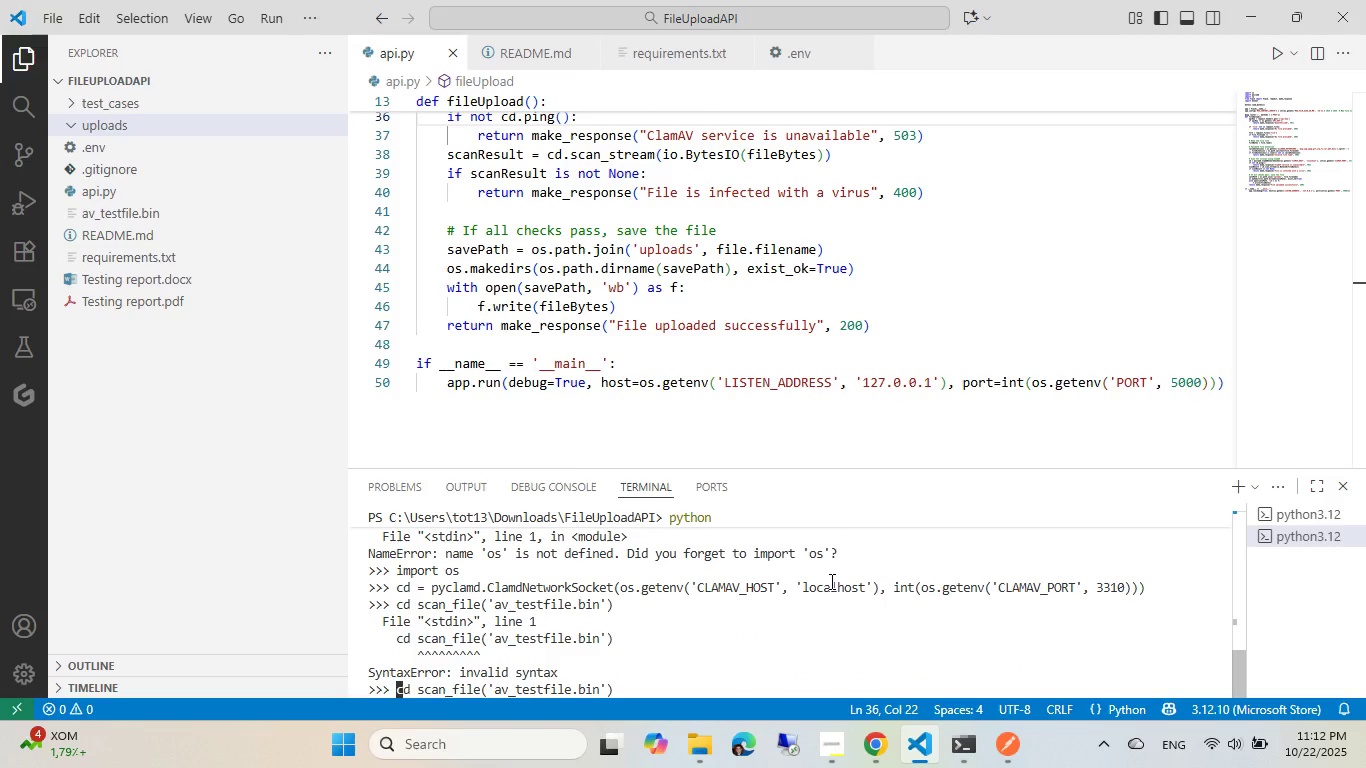 
key(ArrowRight)
 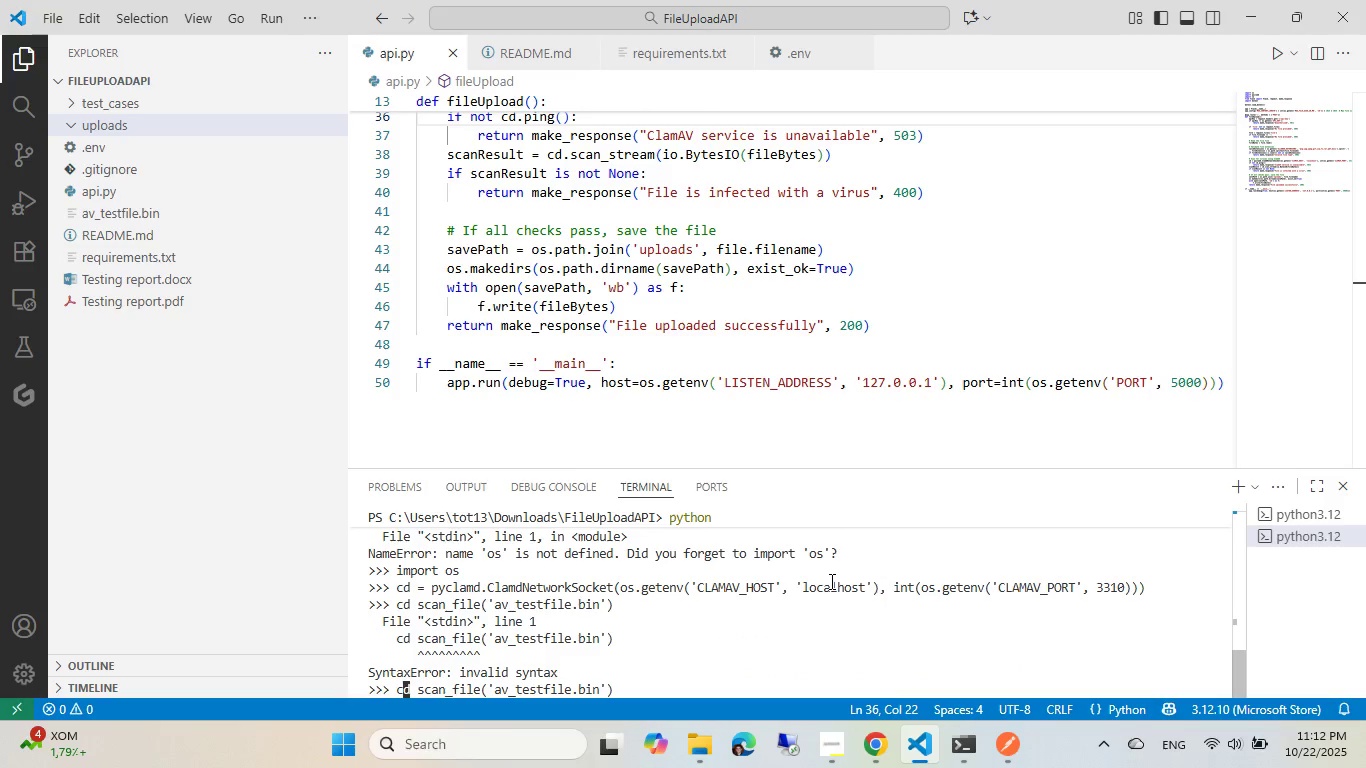 
key(ArrowRight)
 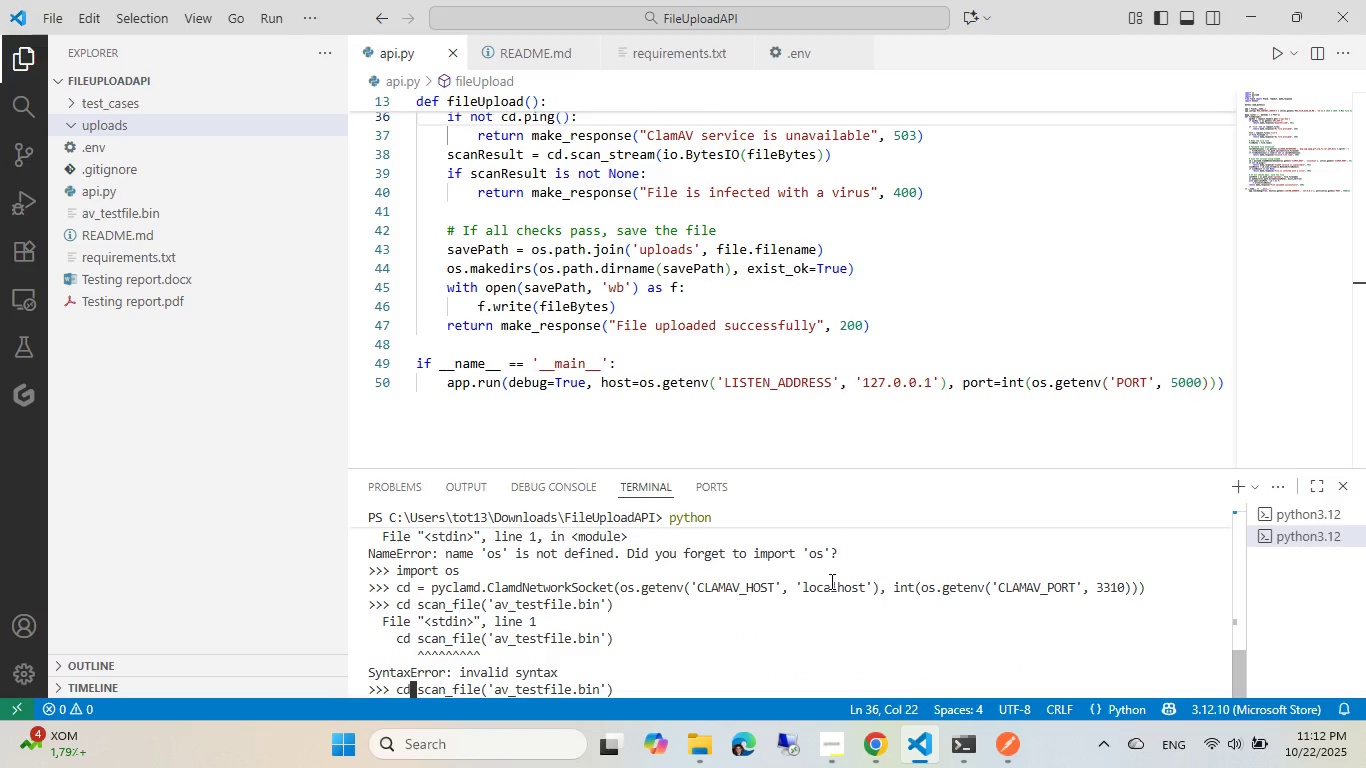 
key(ArrowRight)
 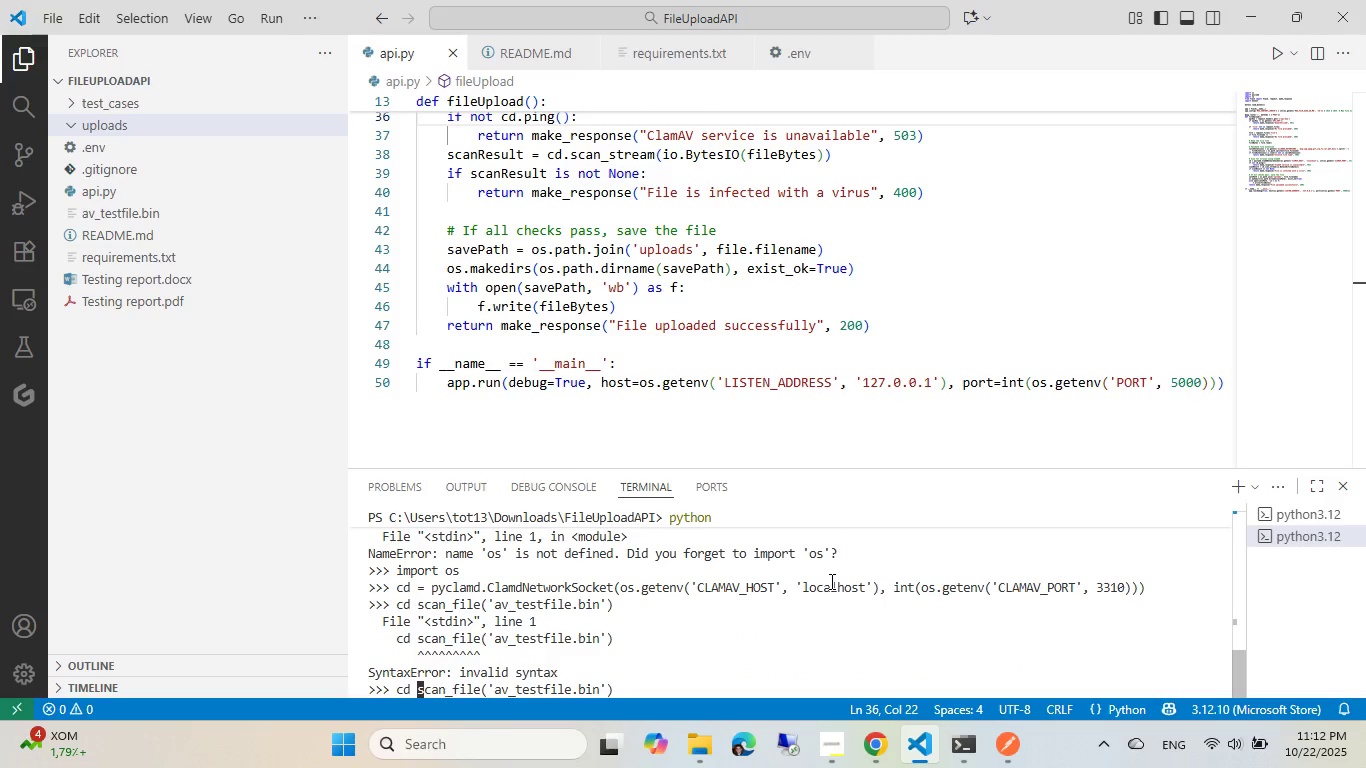 
key(Backspace)
 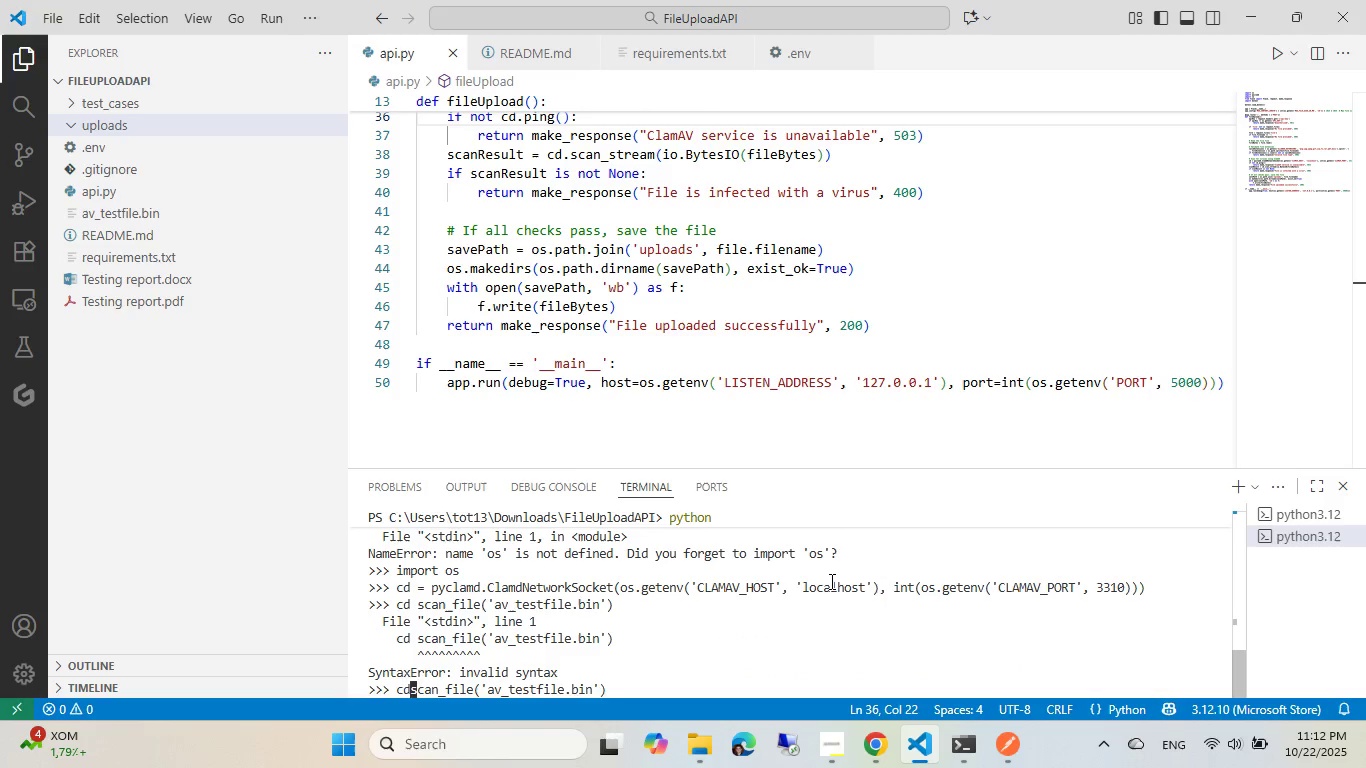 
key(Period)
 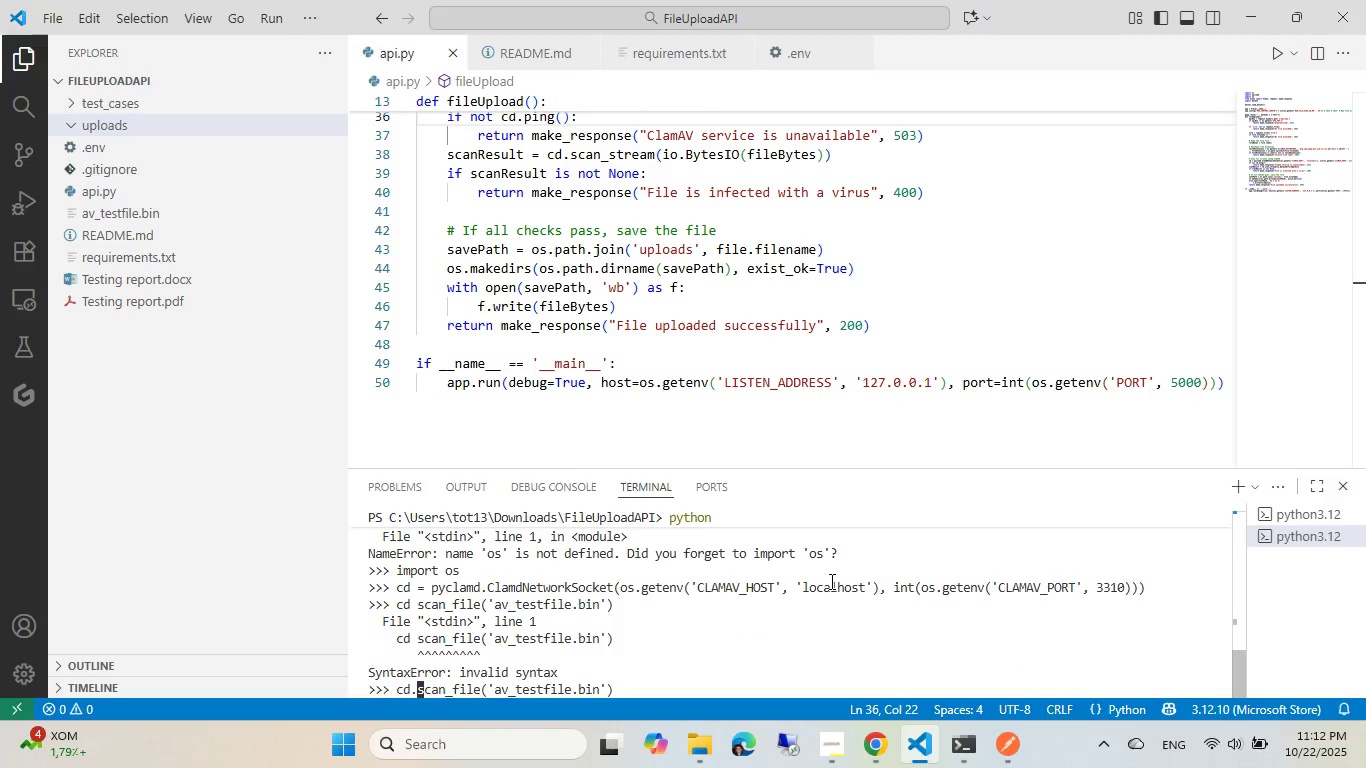 
key(Enter)
 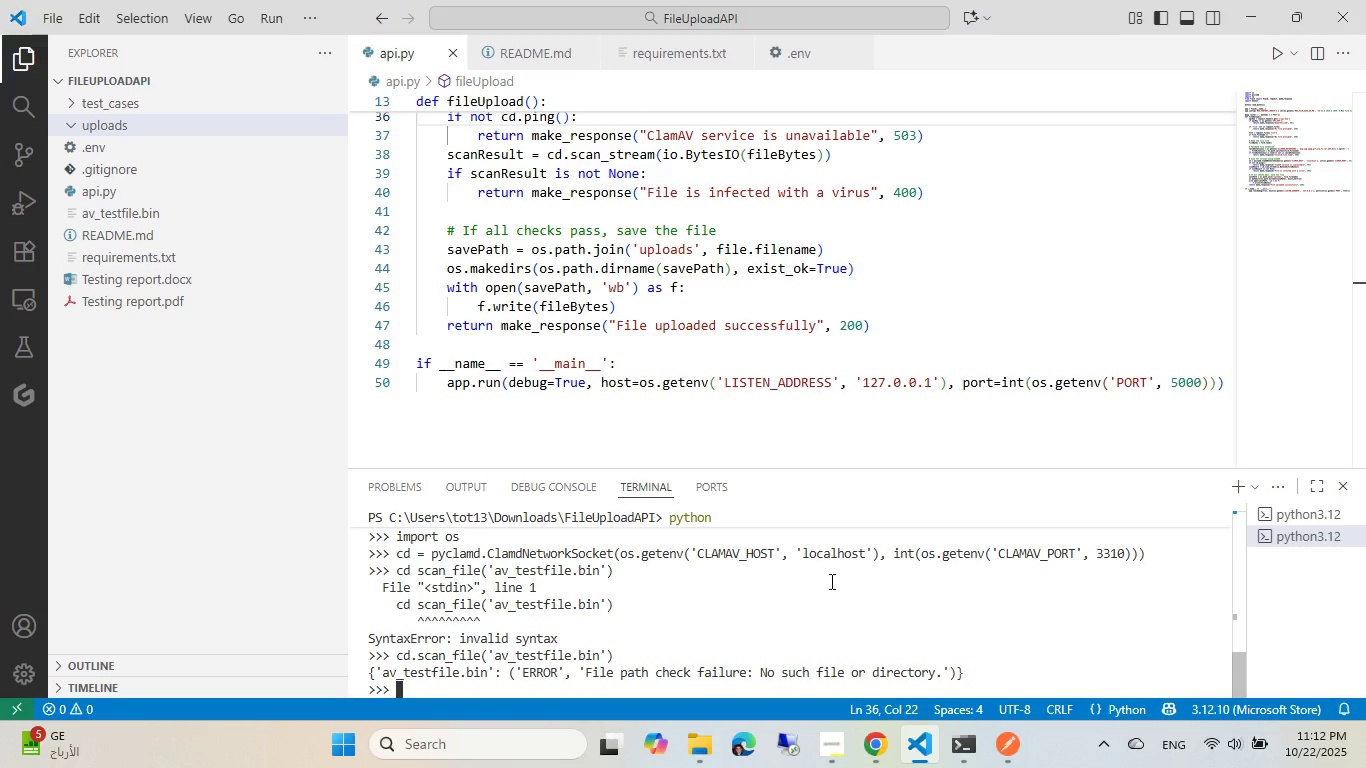 
wait(17.4)
 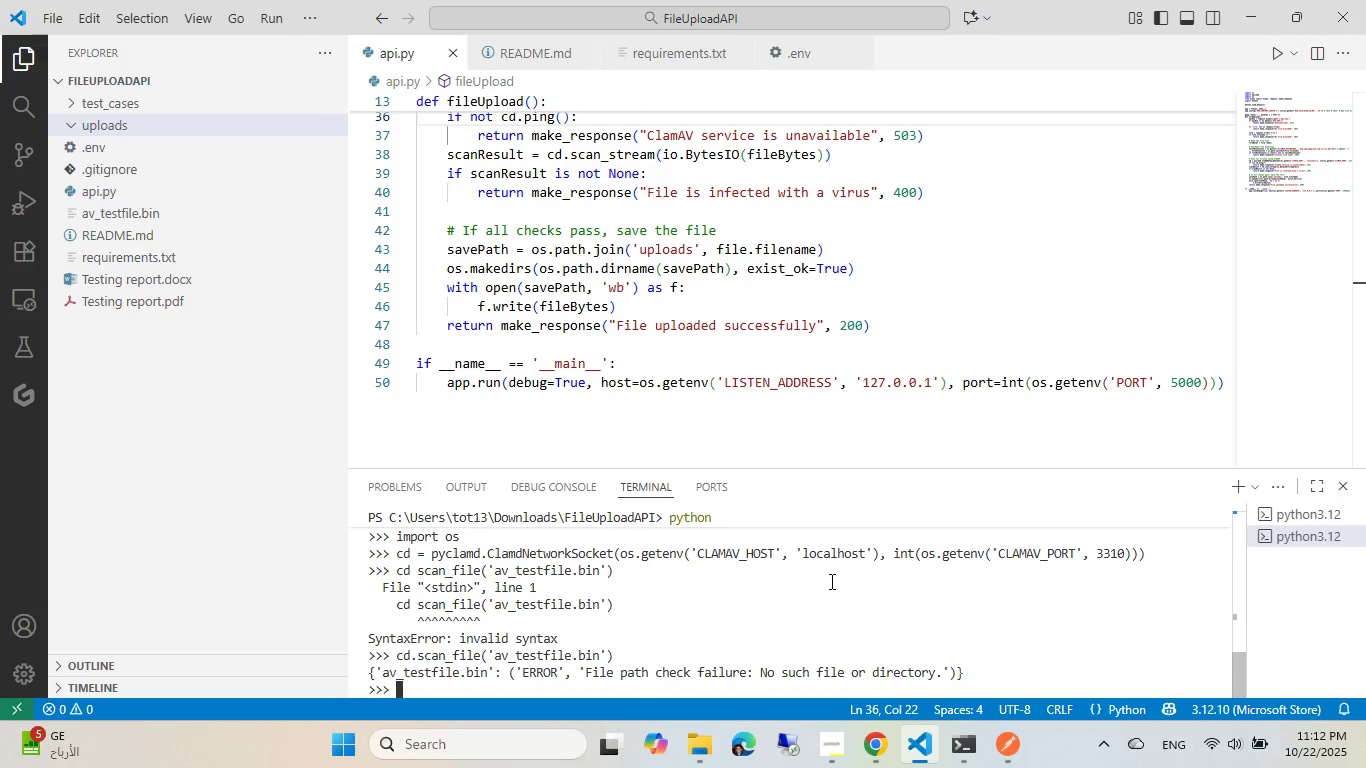 
type(os.path.dirname())
 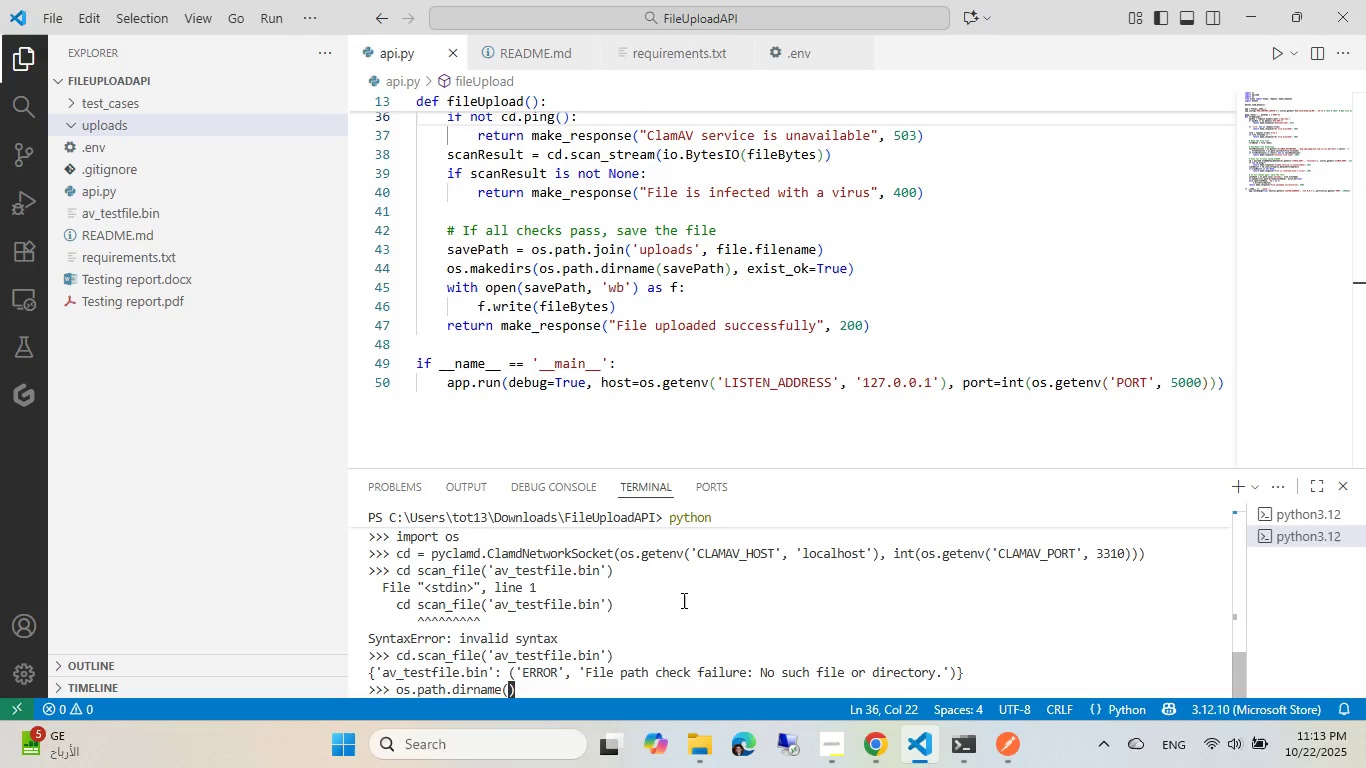 
 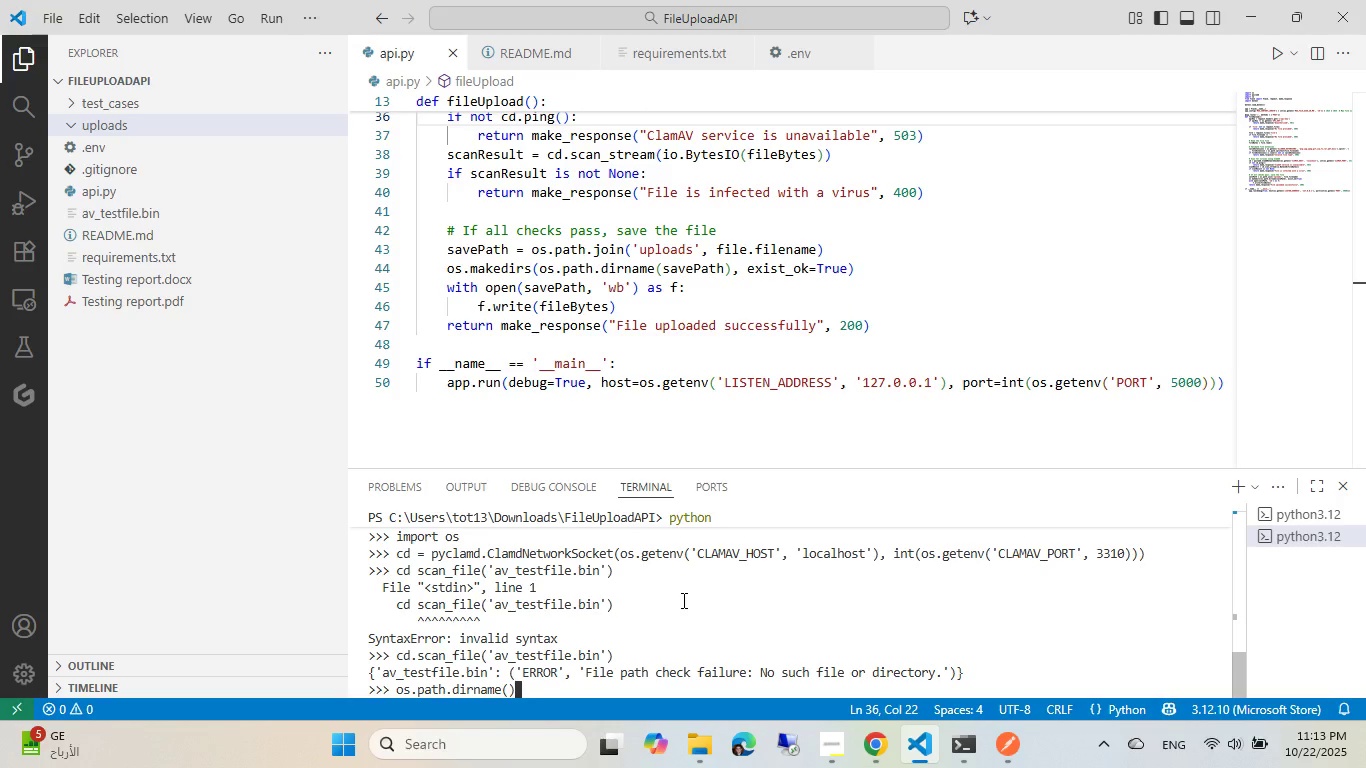 
key(ArrowLeft)
 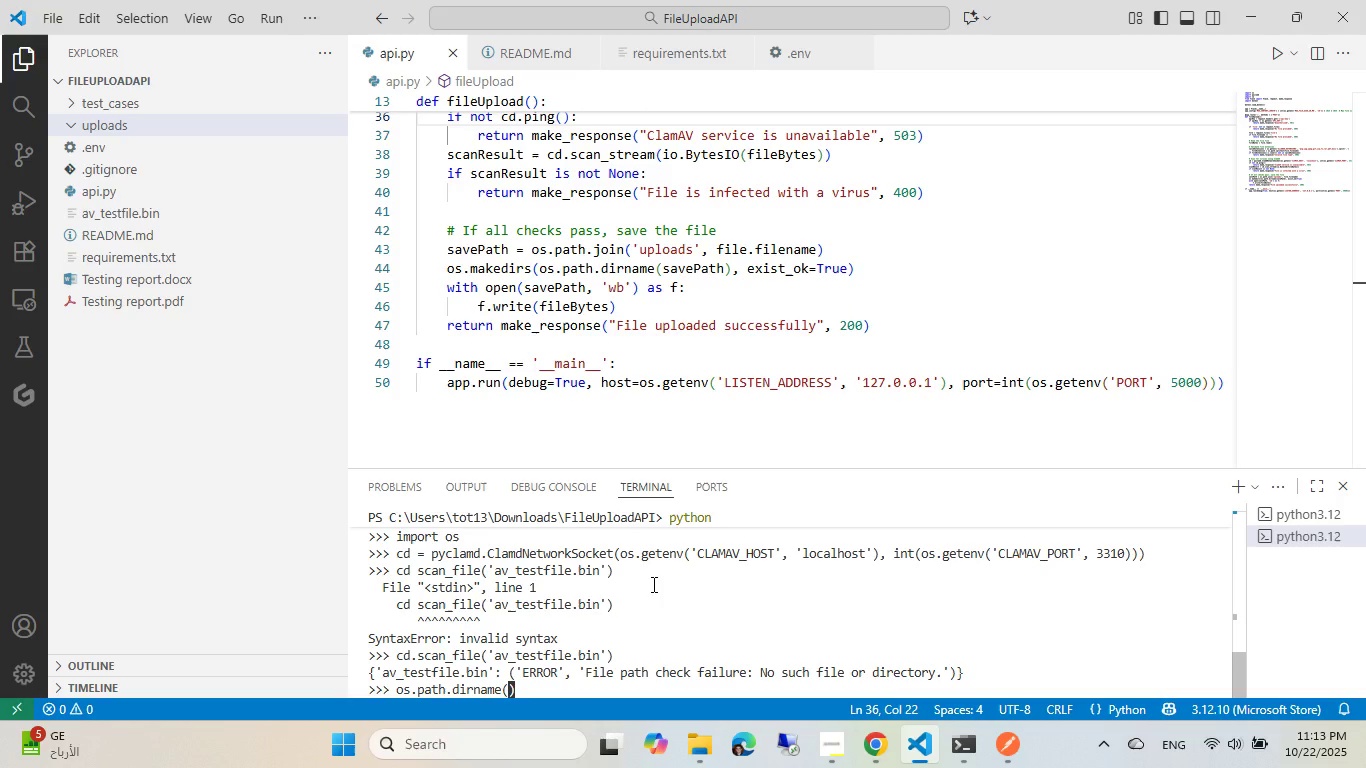 
wait(10.37)
 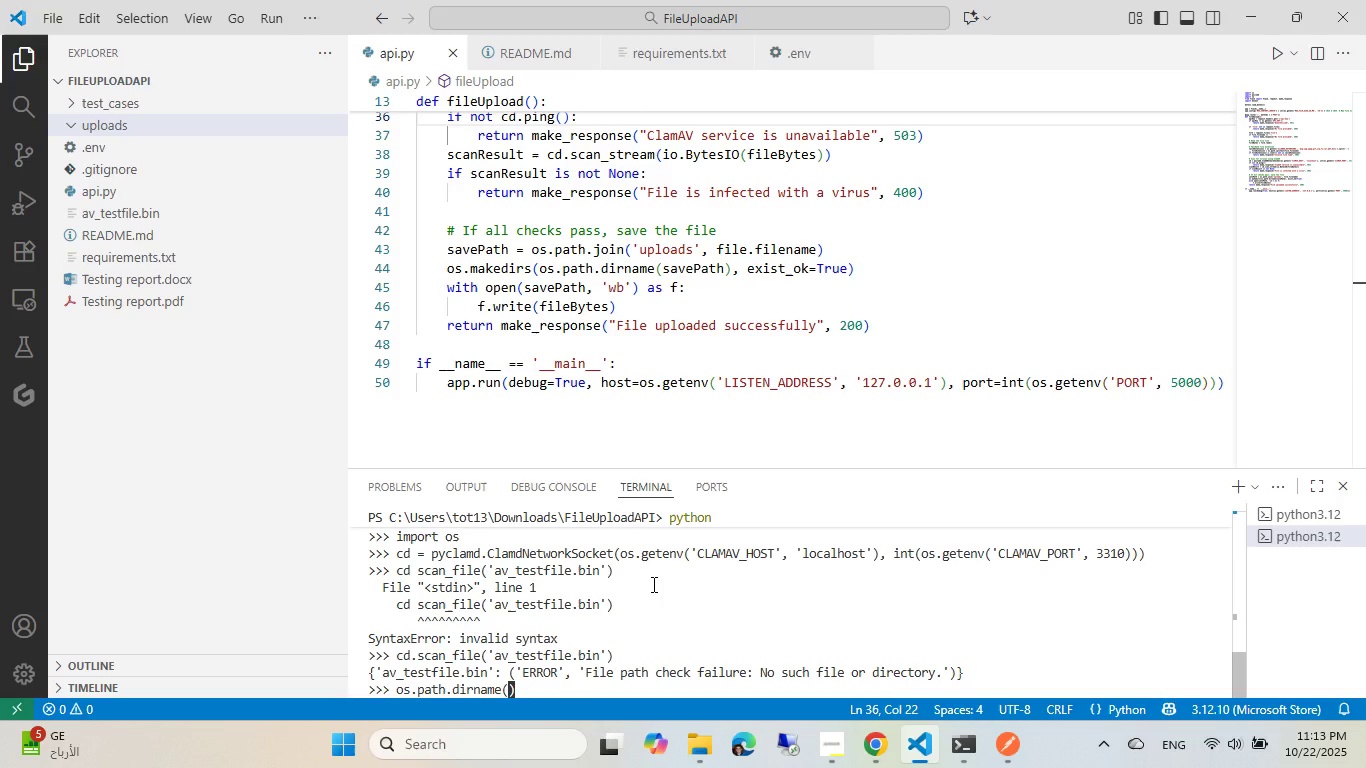 
left_click_drag(start_coordinate=[530, 249], to_coordinate=[826, 247])
 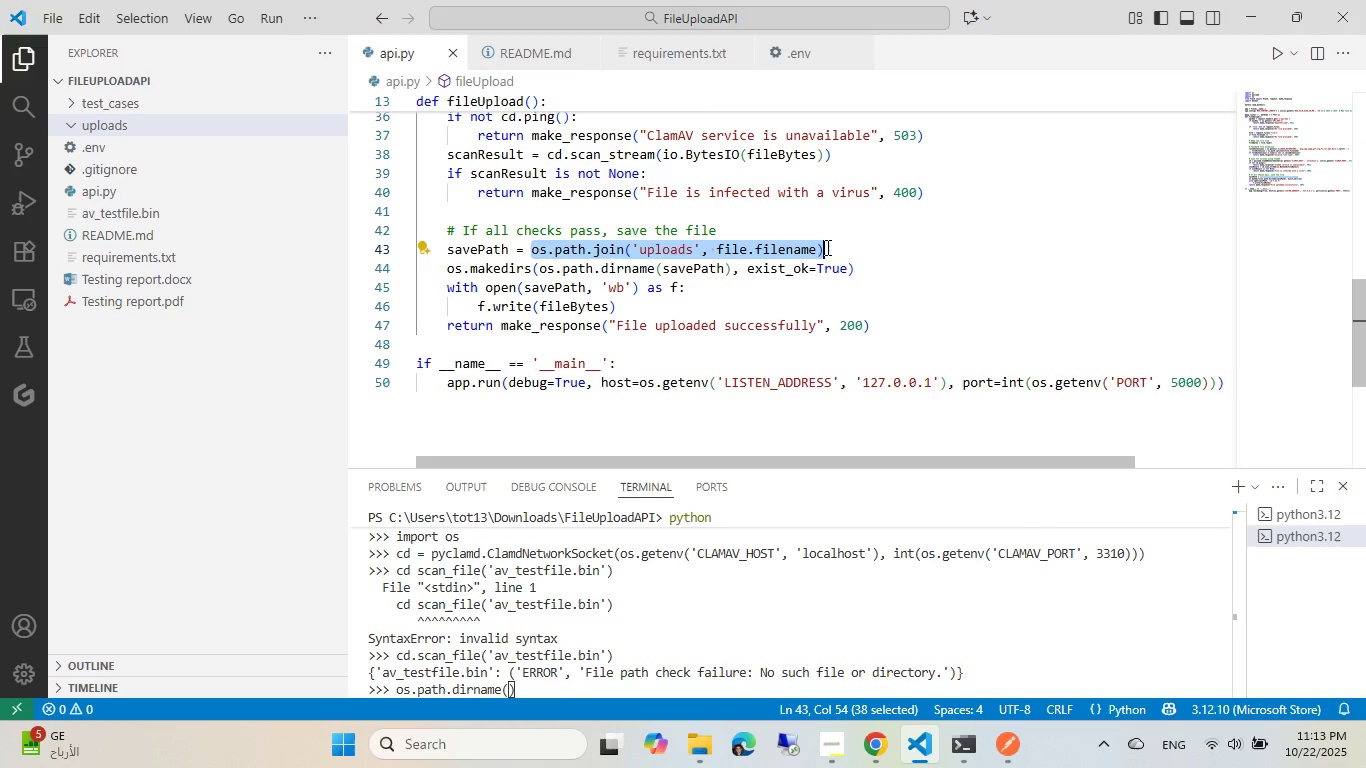 
key(Control+ControlLeft)
 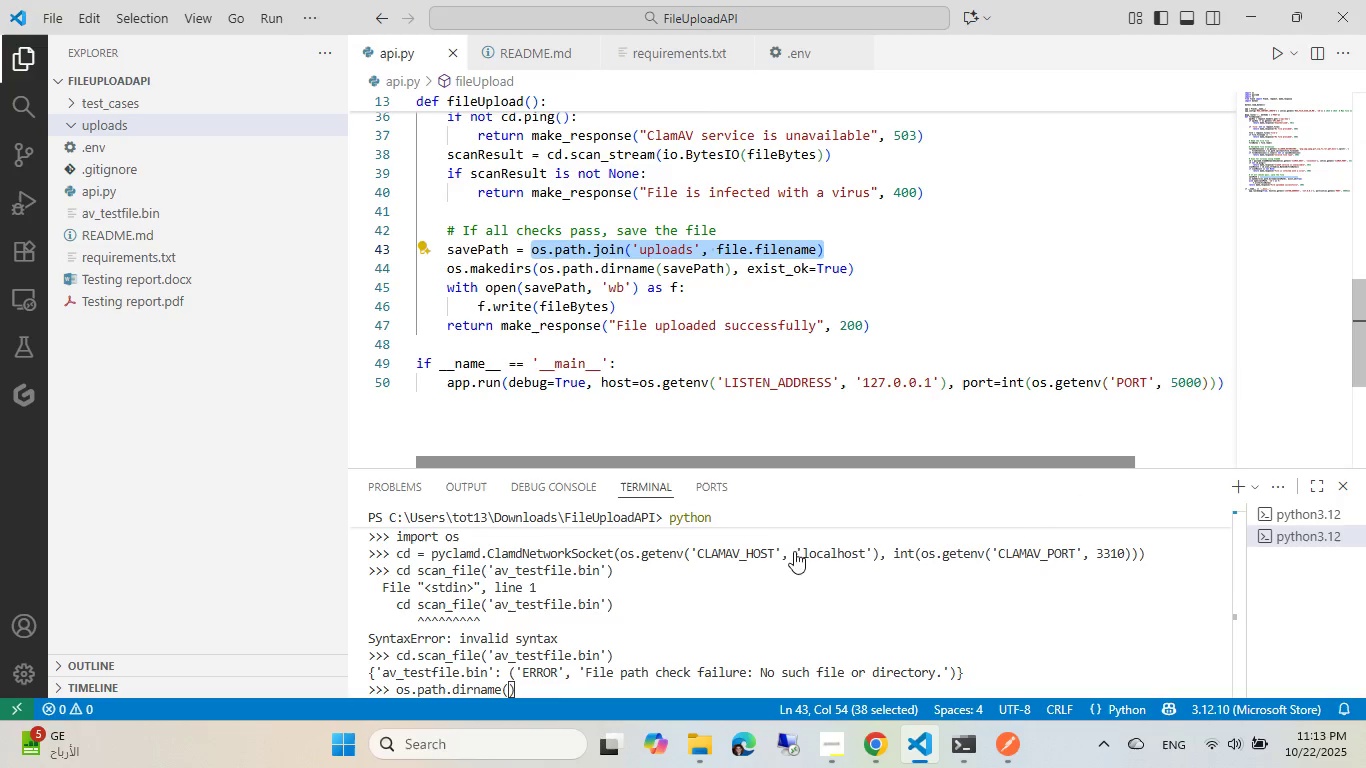 
key(Control+C)
 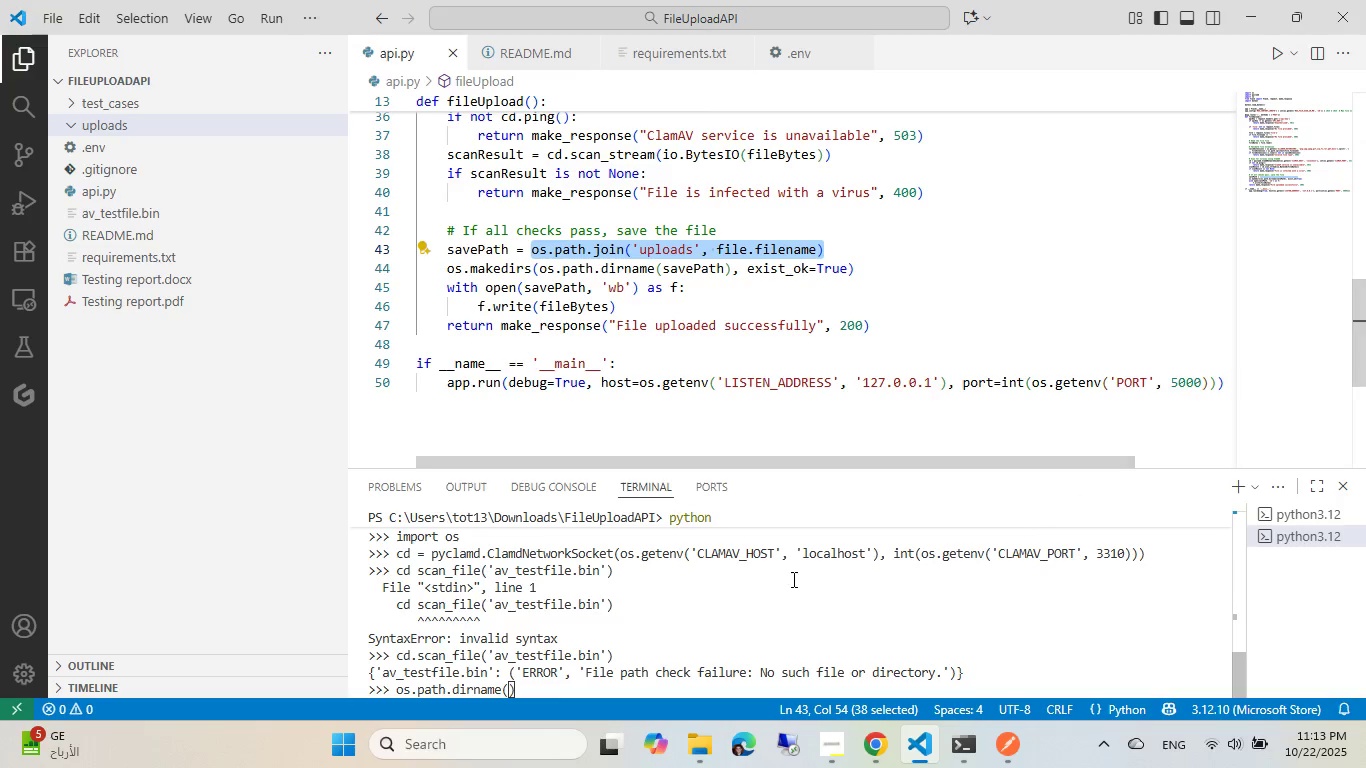 
left_click([792, 579])
 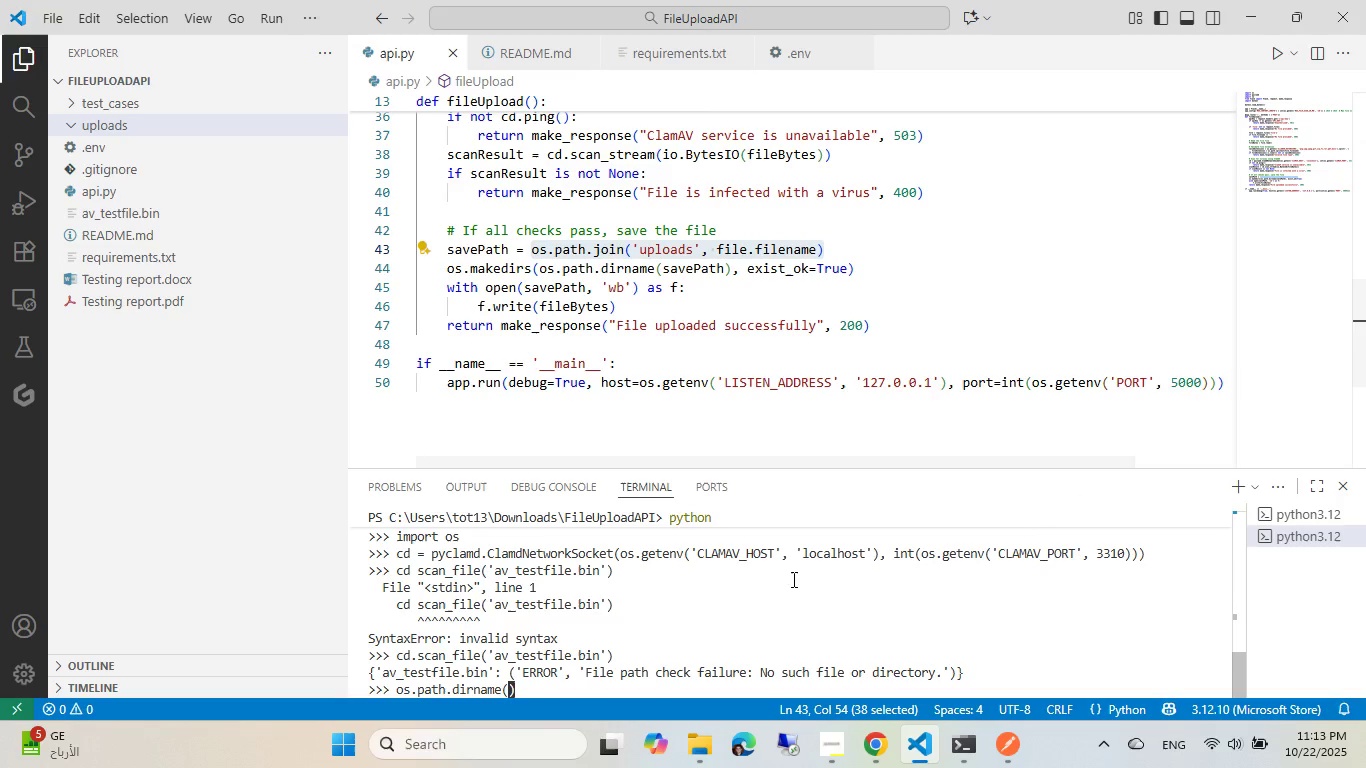 
key(Backspace)
 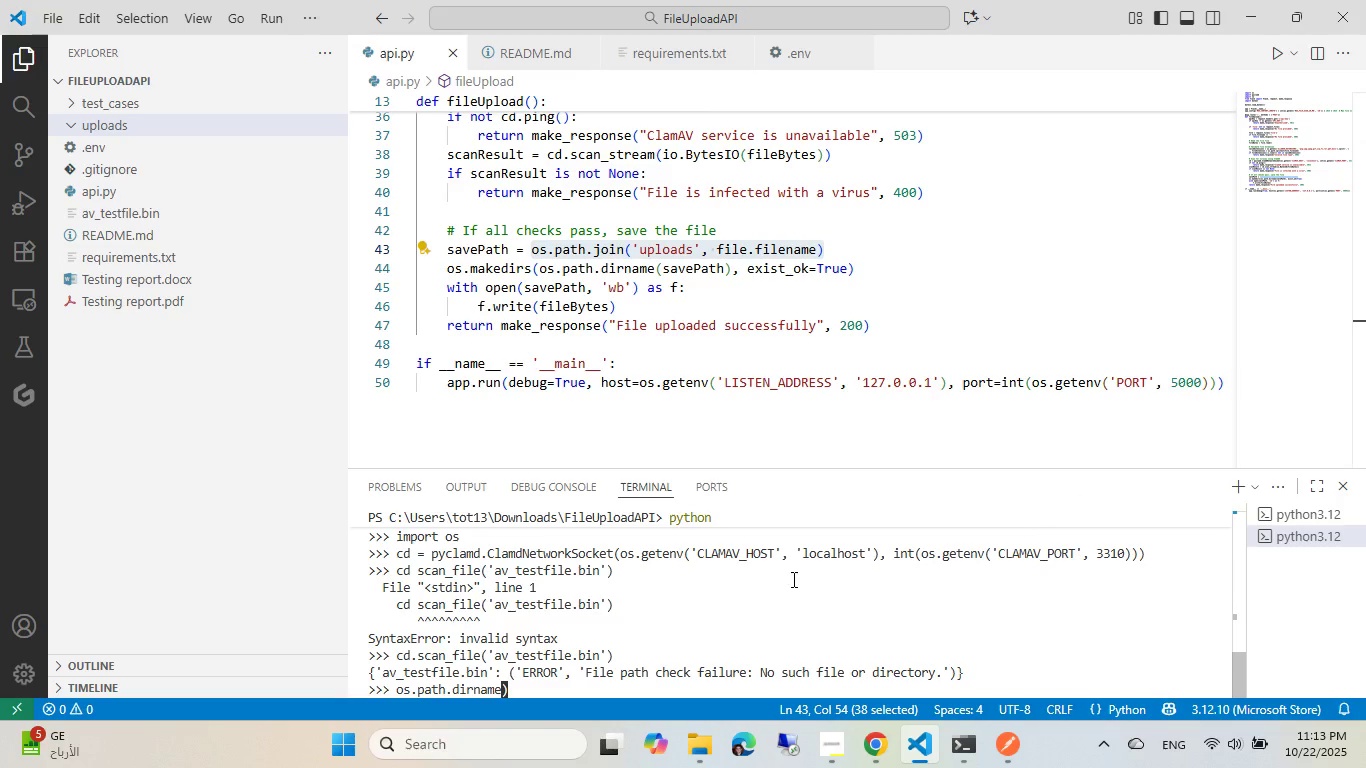 
key(ArrowRight)
 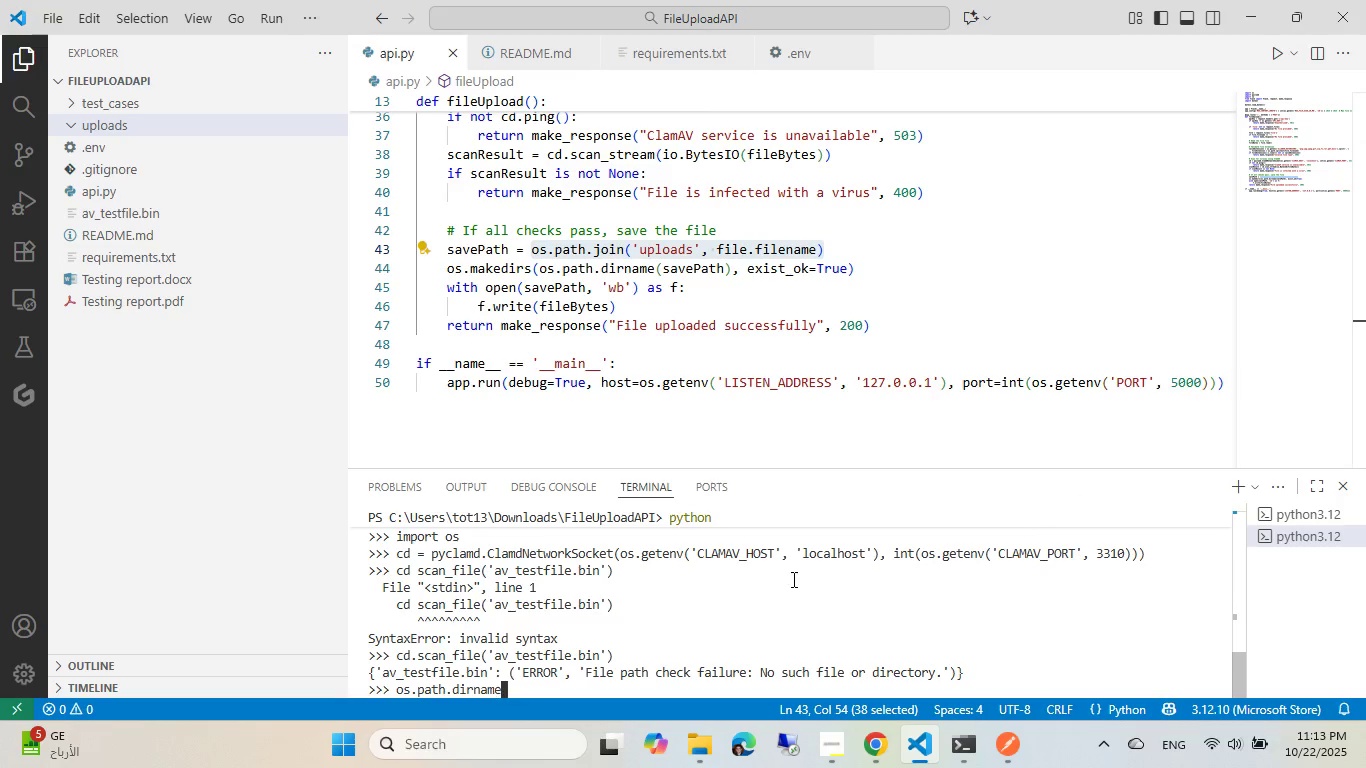 
hold_key(key=Backspace, duration=1.17)
 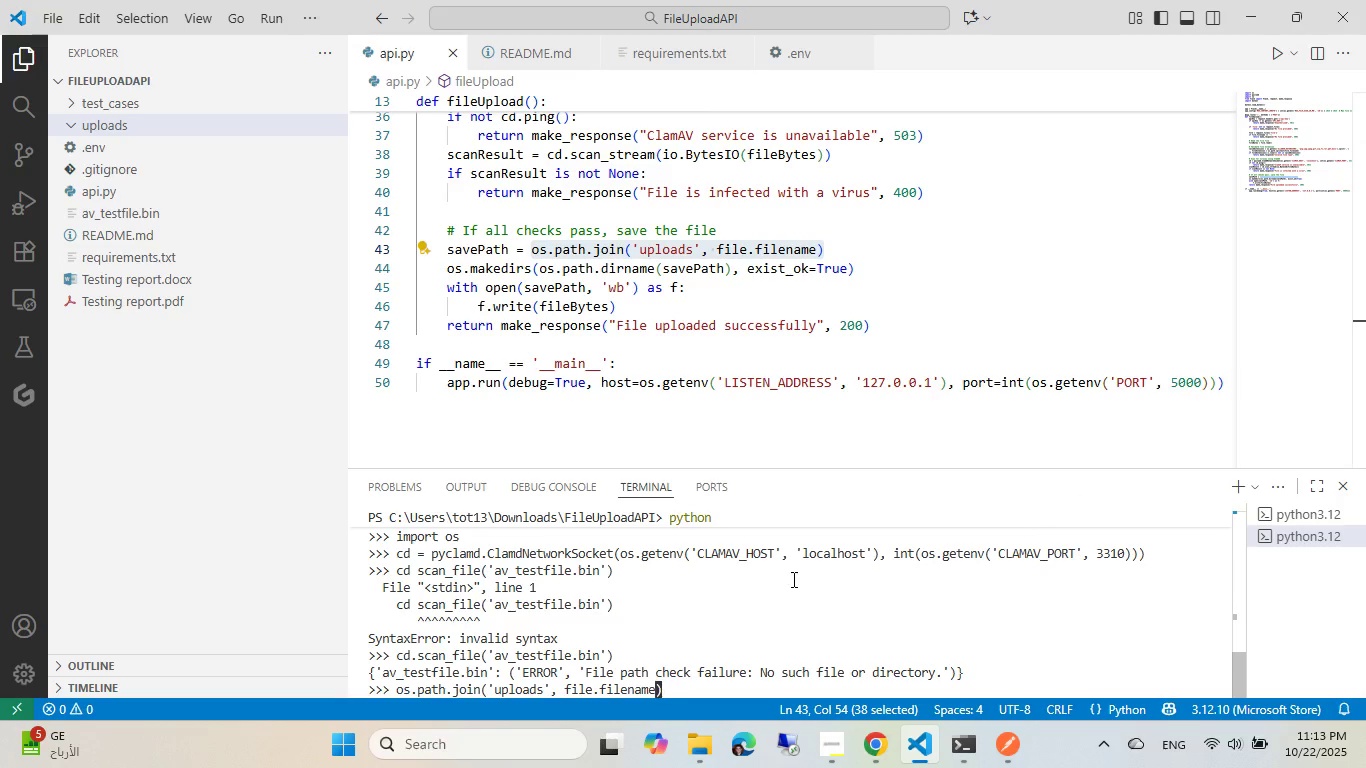 
key(Control+ControlLeft)
 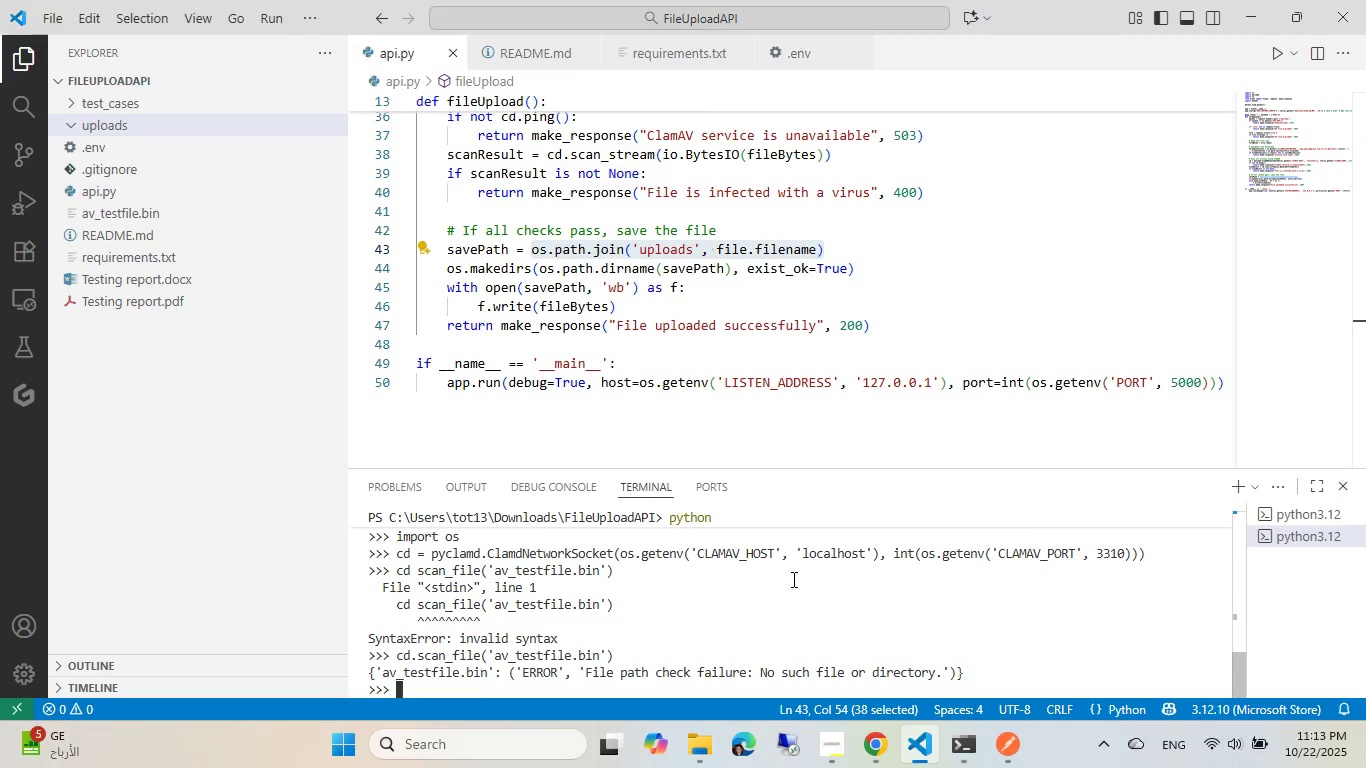 
key(Control+V)
 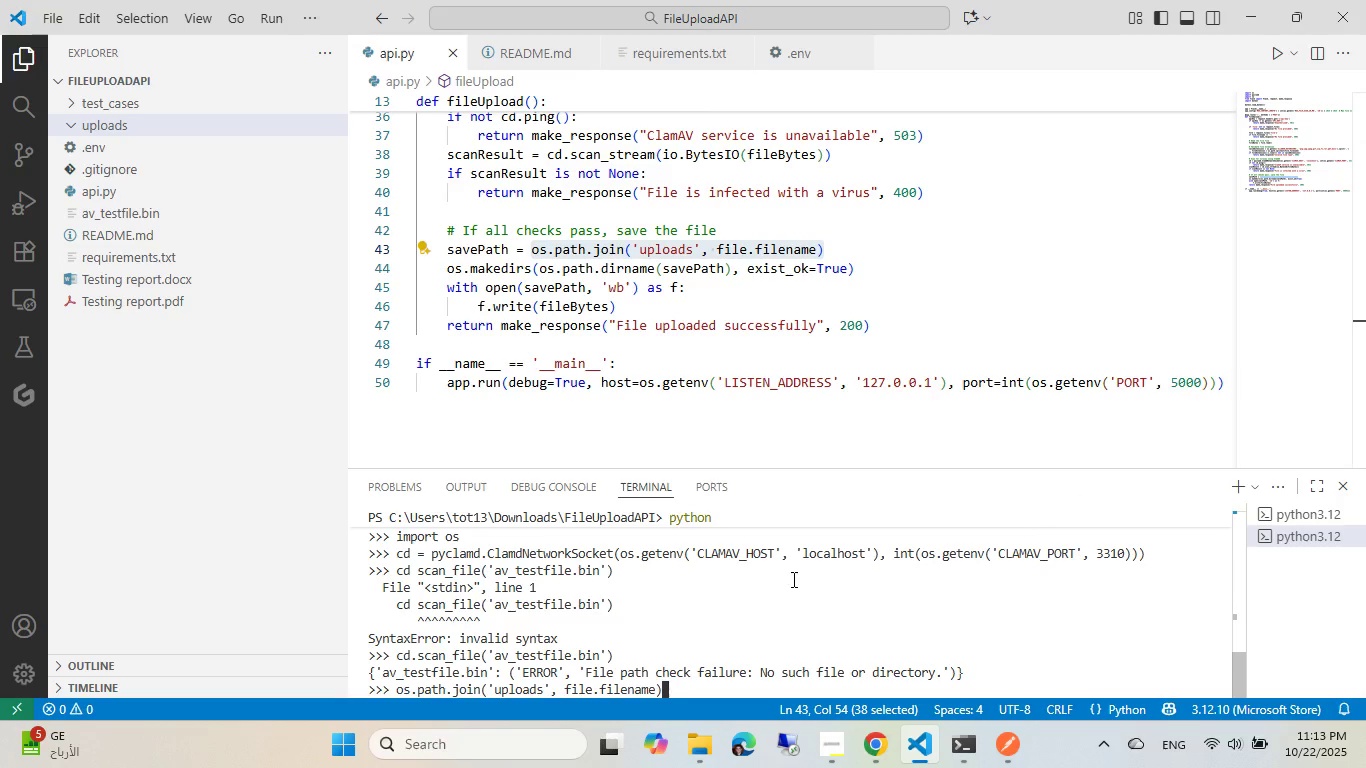 
key(ArrowLeft)
 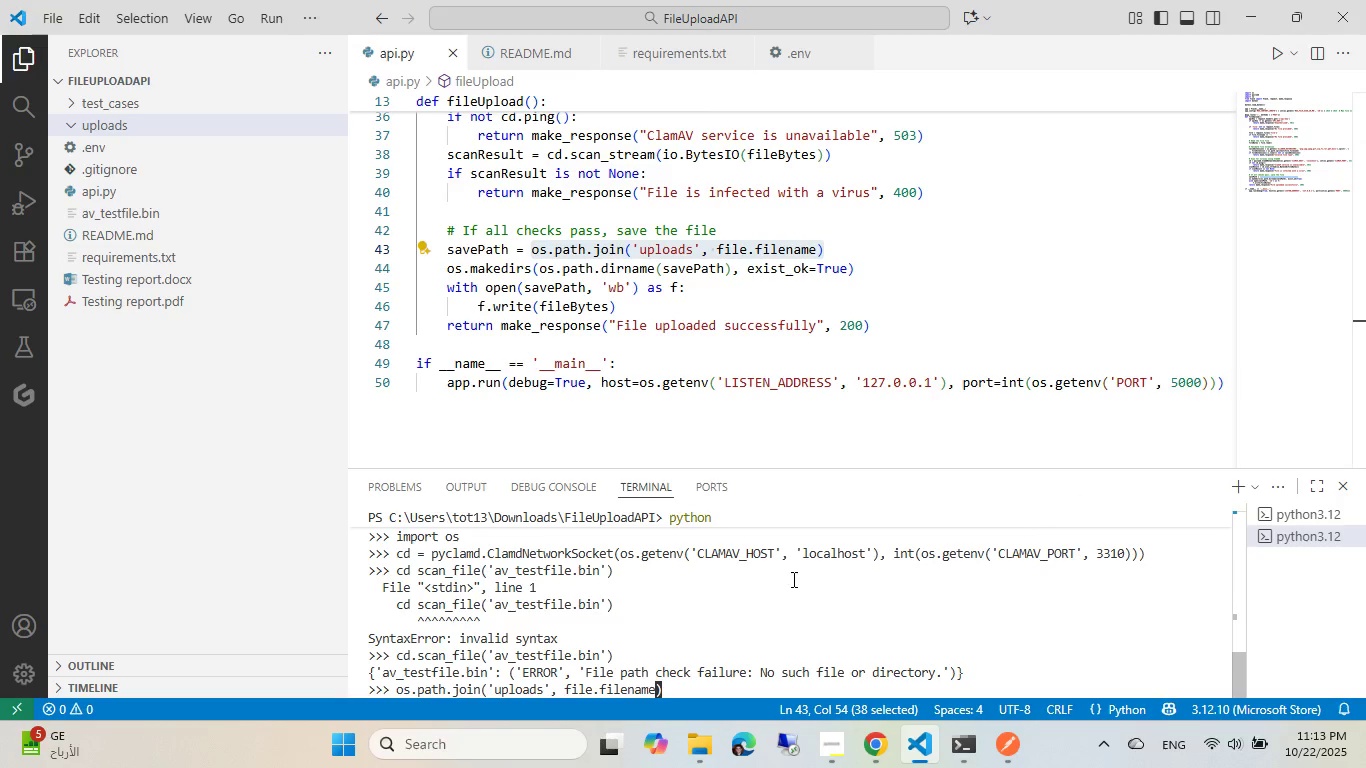 
key(Backspace)
 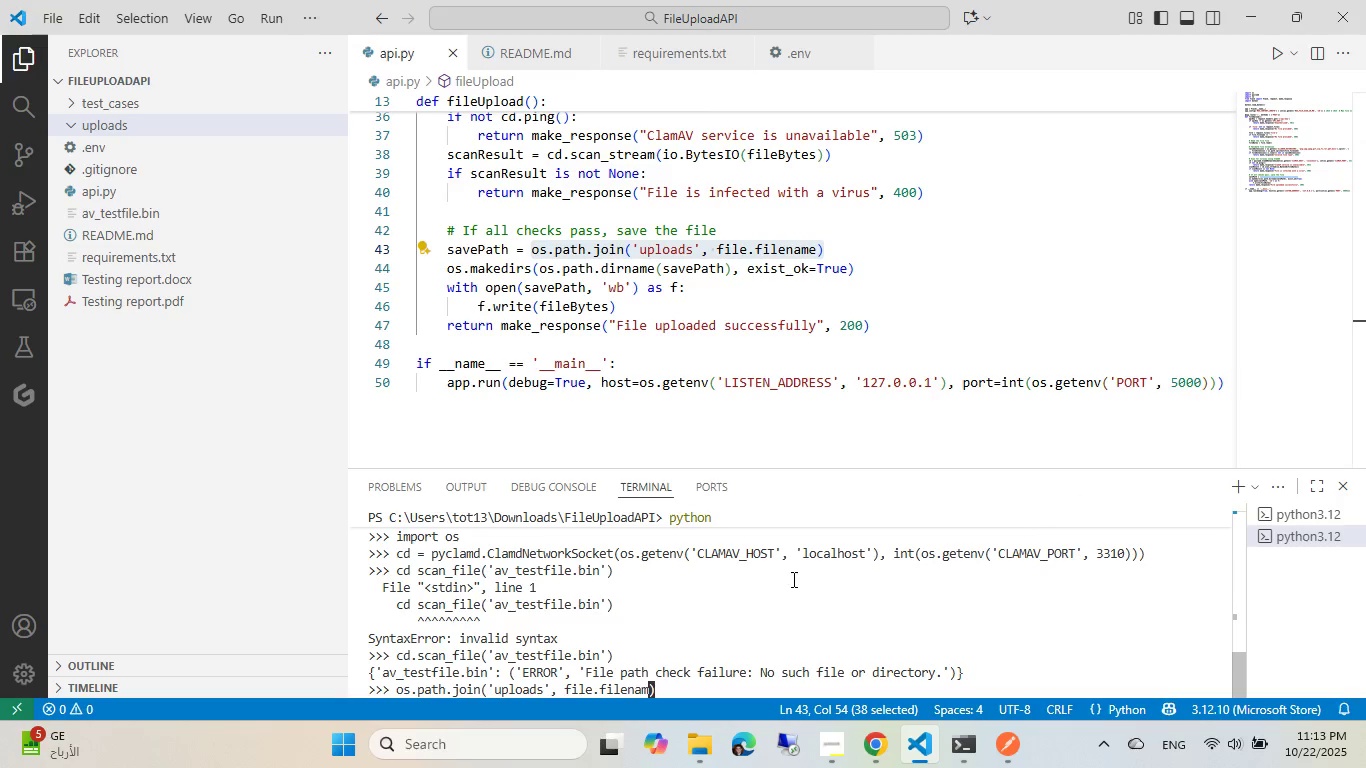 
hold_key(key=Backspace, duration=0.83)
 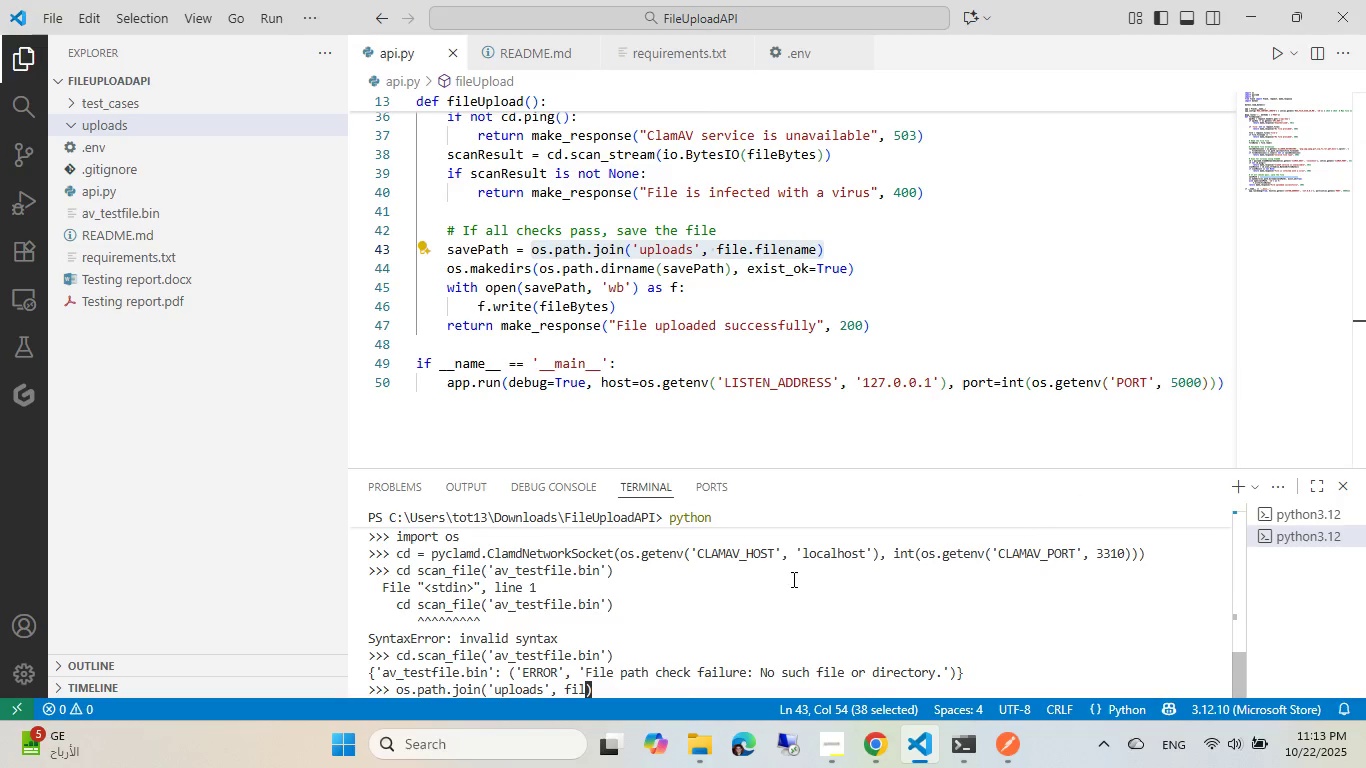 
key(Backspace)
 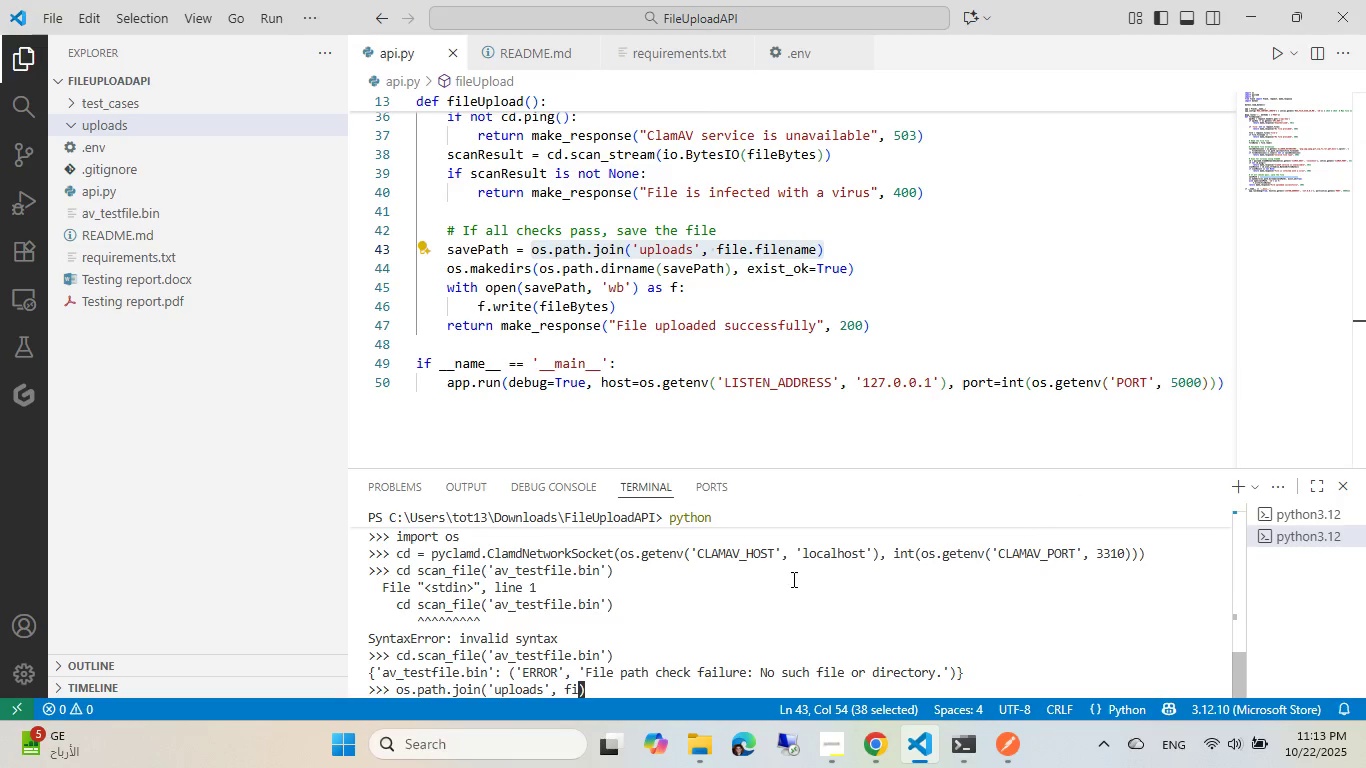 
key(Backspace)
 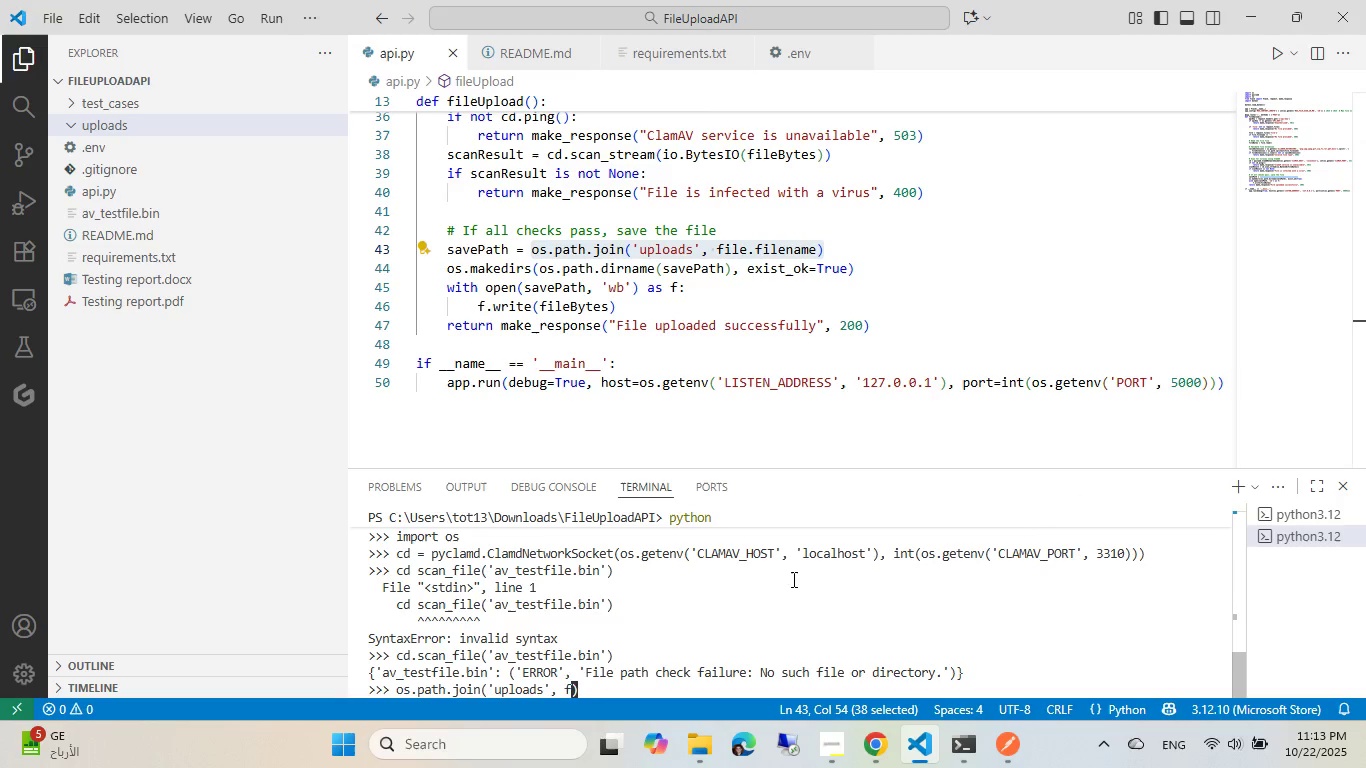 
key(Backspace)
 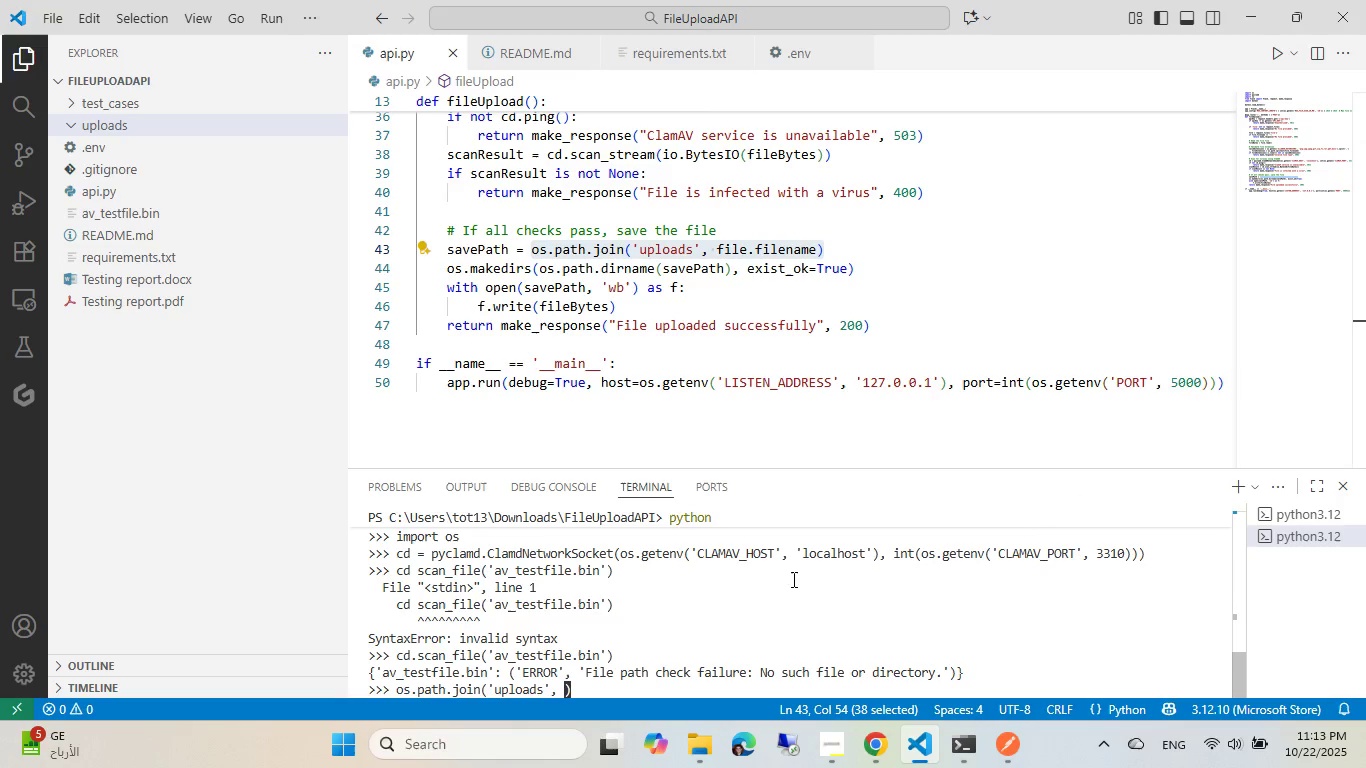 
key(Quote)
 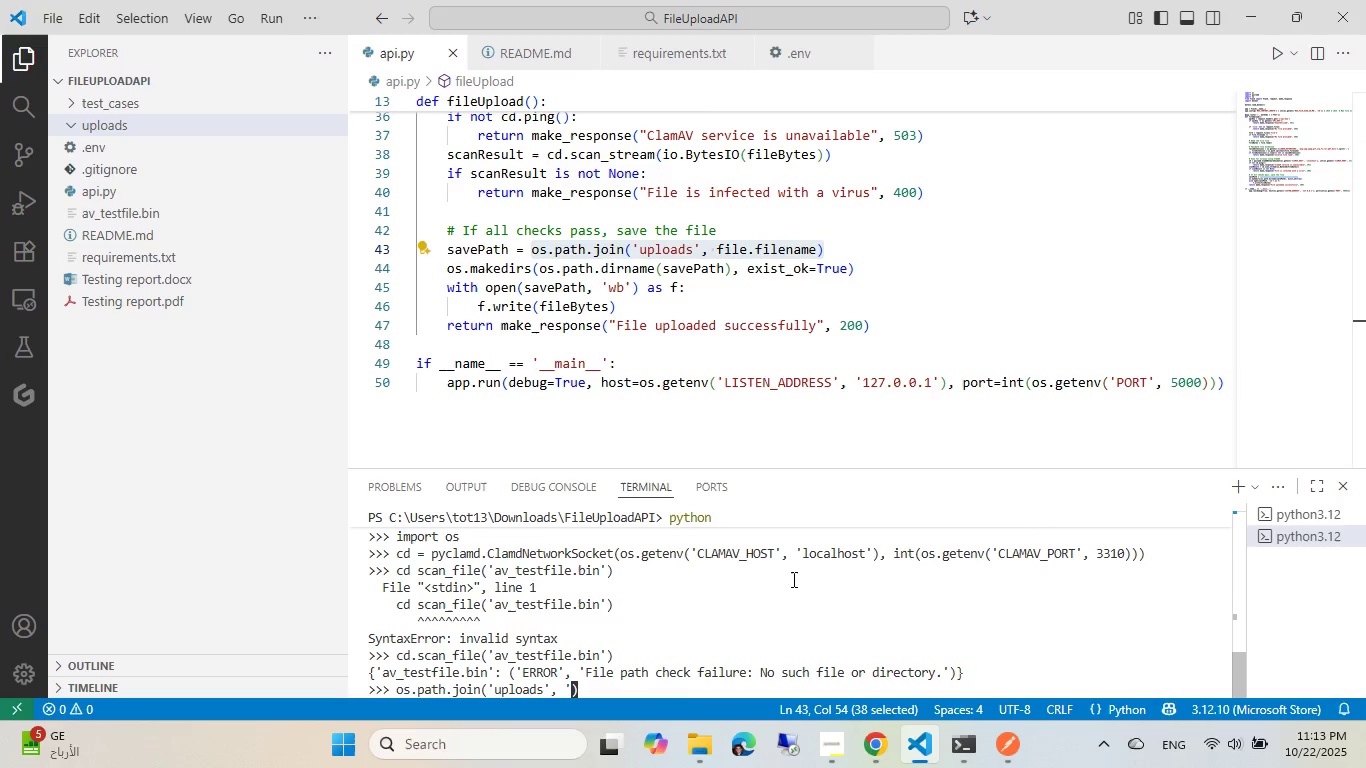 
key(Quote)
 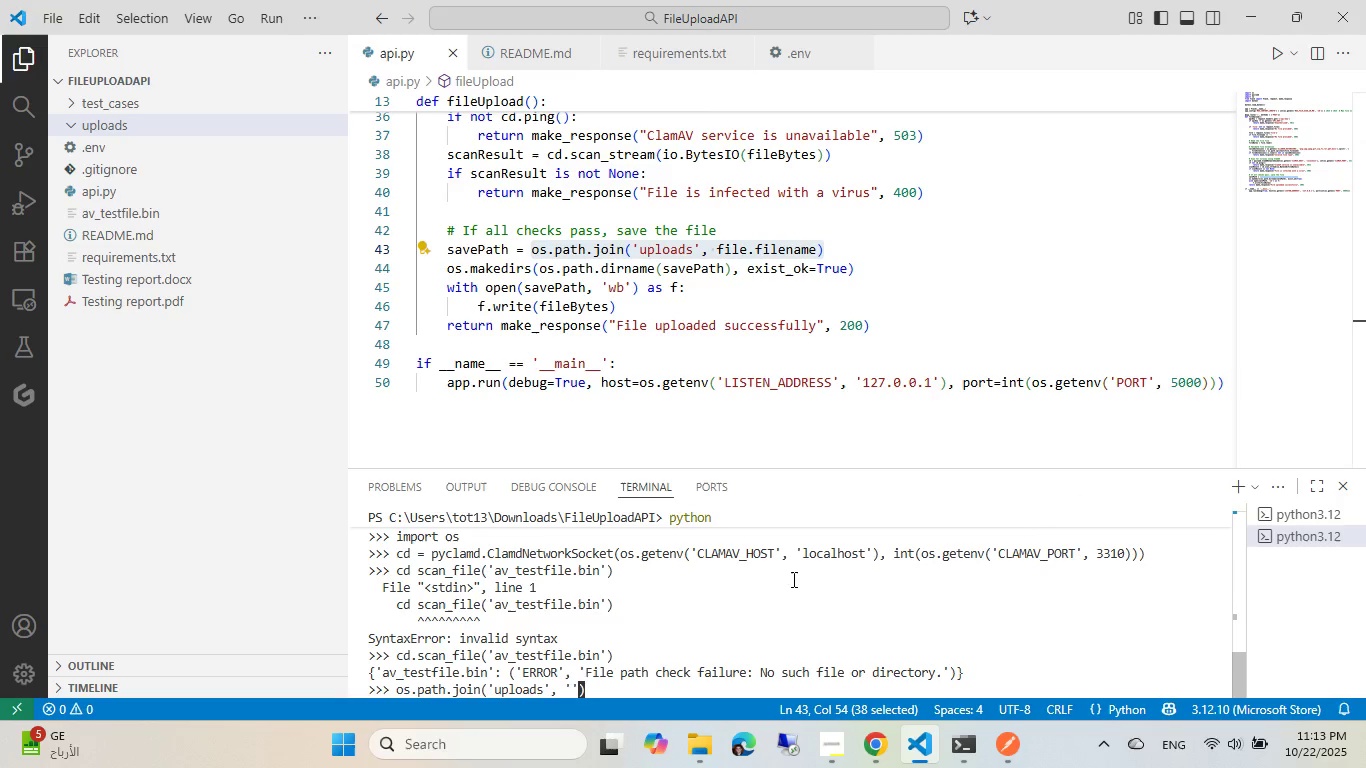 
key(ArrowLeft)
 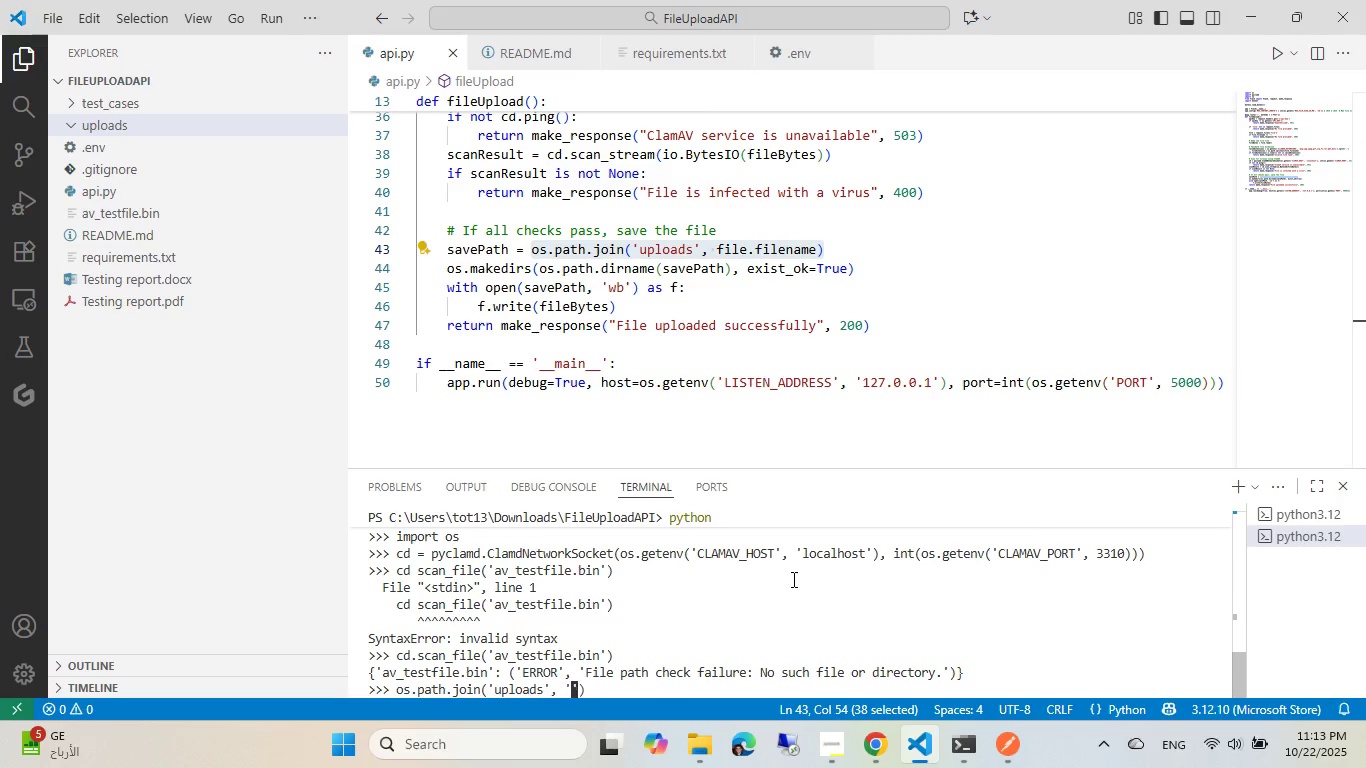 
type(av)
 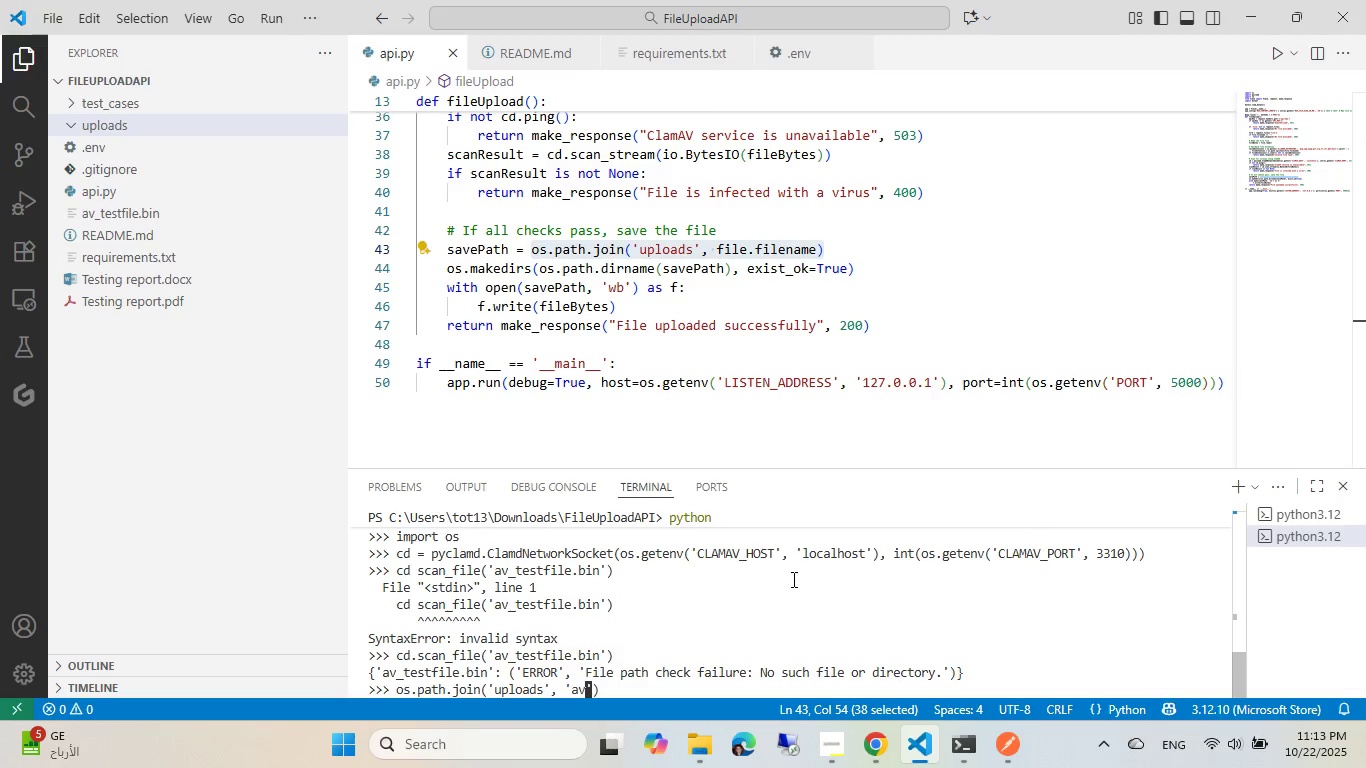 
key(Enter)
 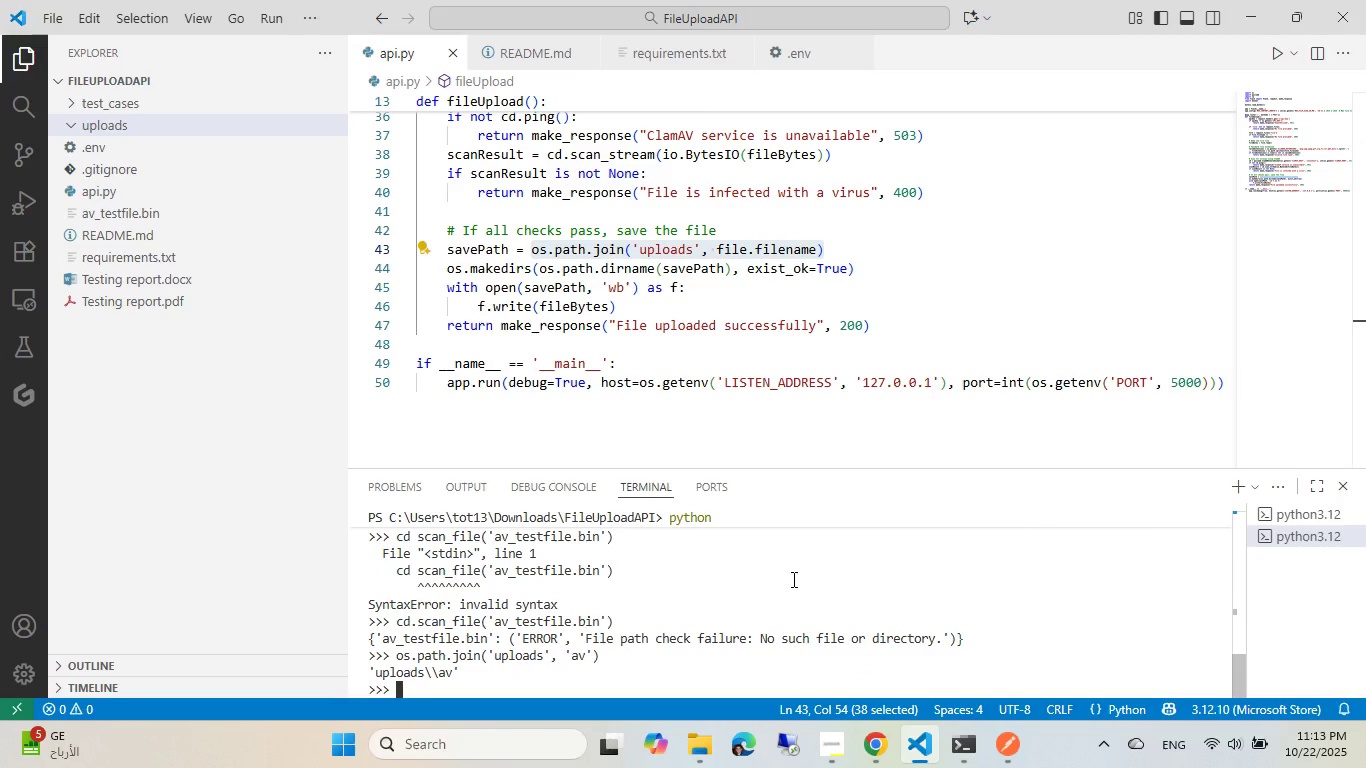 
wait(7.62)
 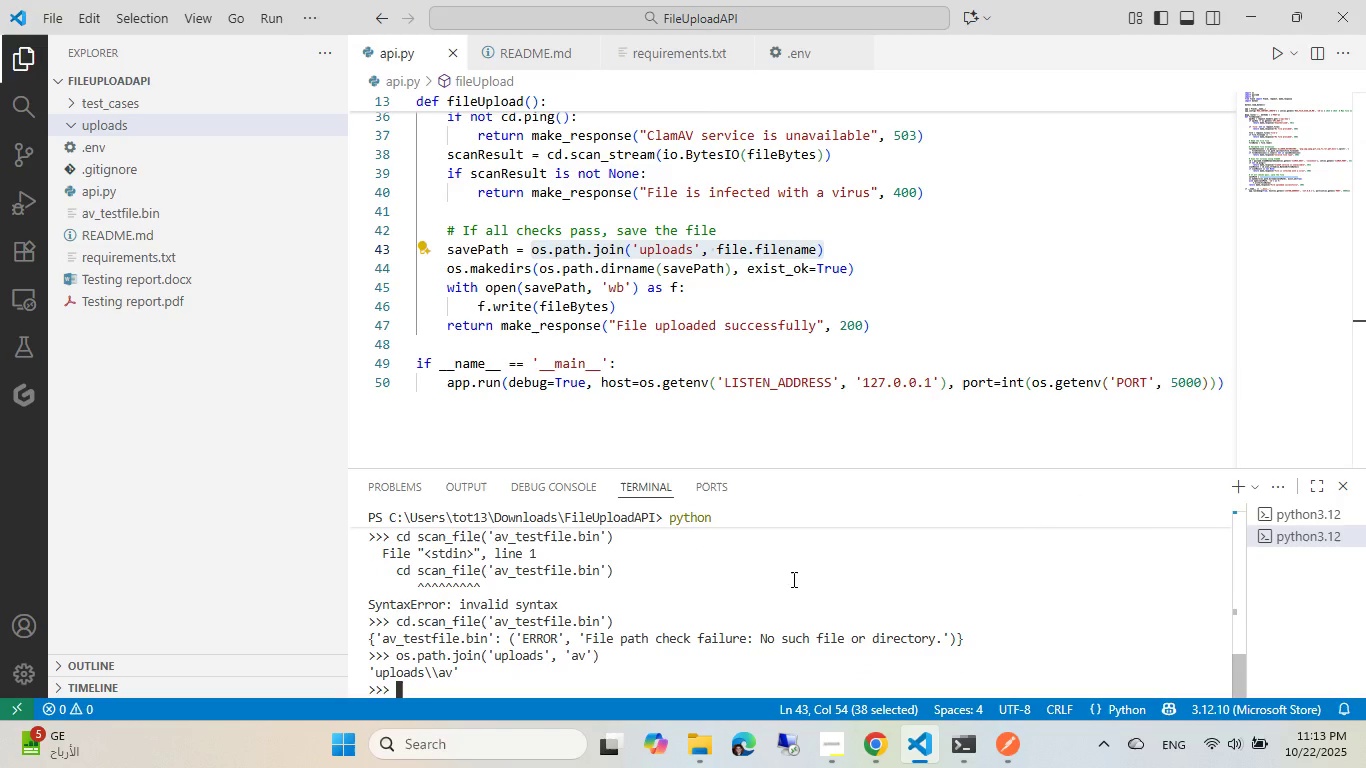 
key(ArrowUp)
 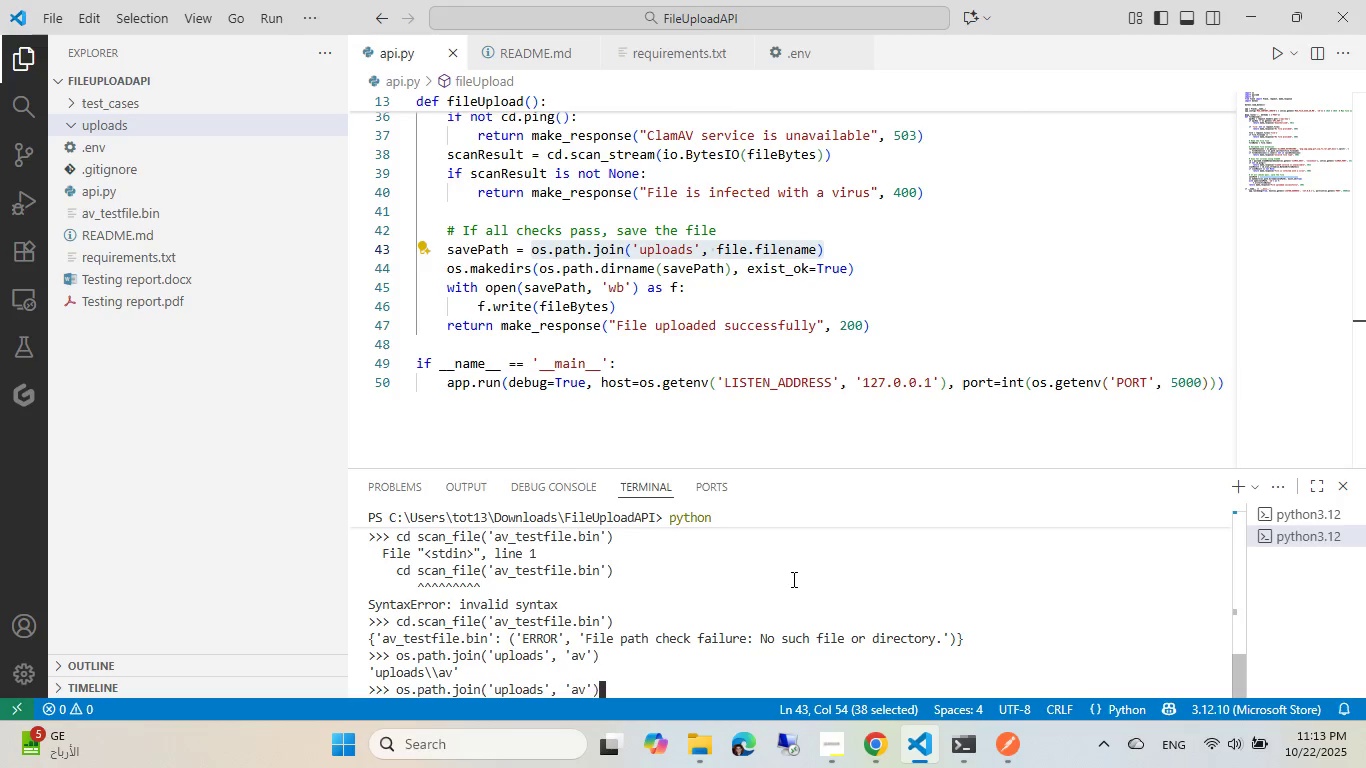 
key(ArrowUp)
 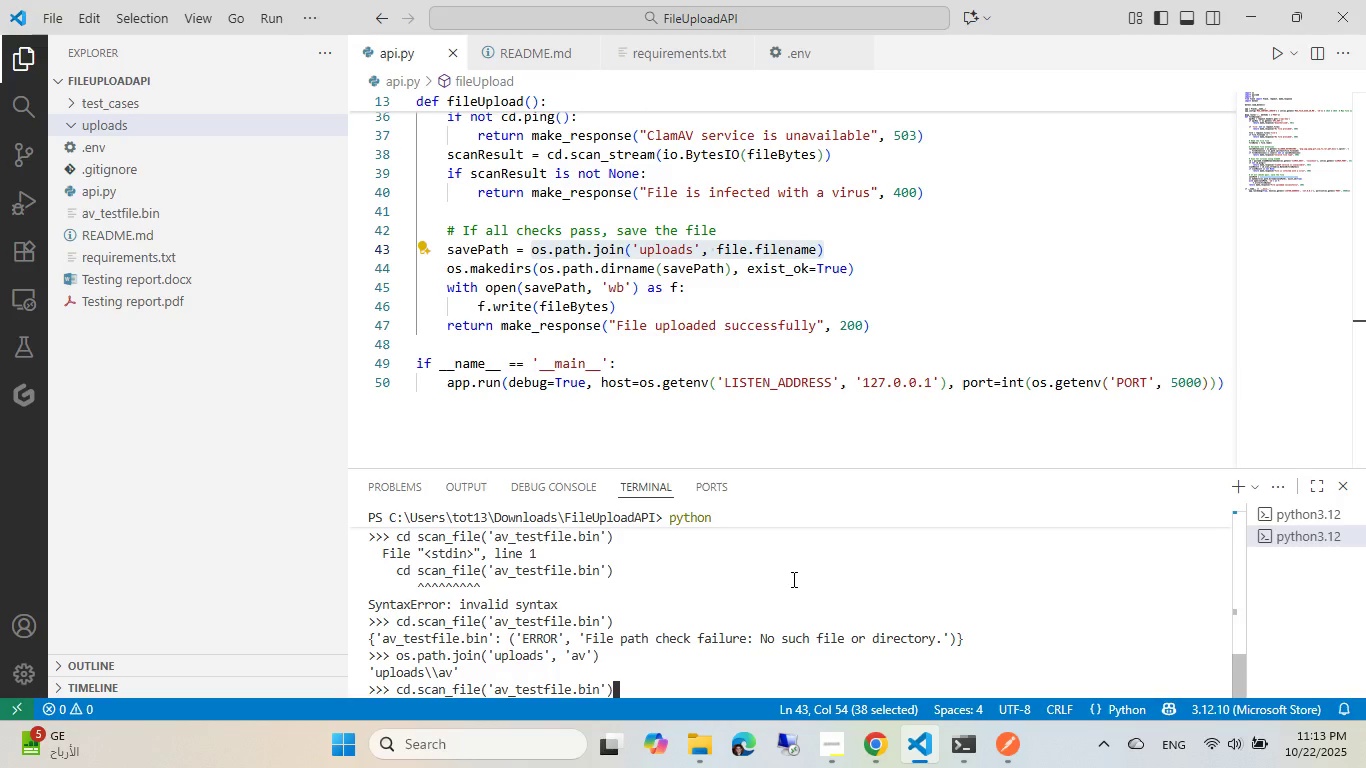 
key(Enter)
 